 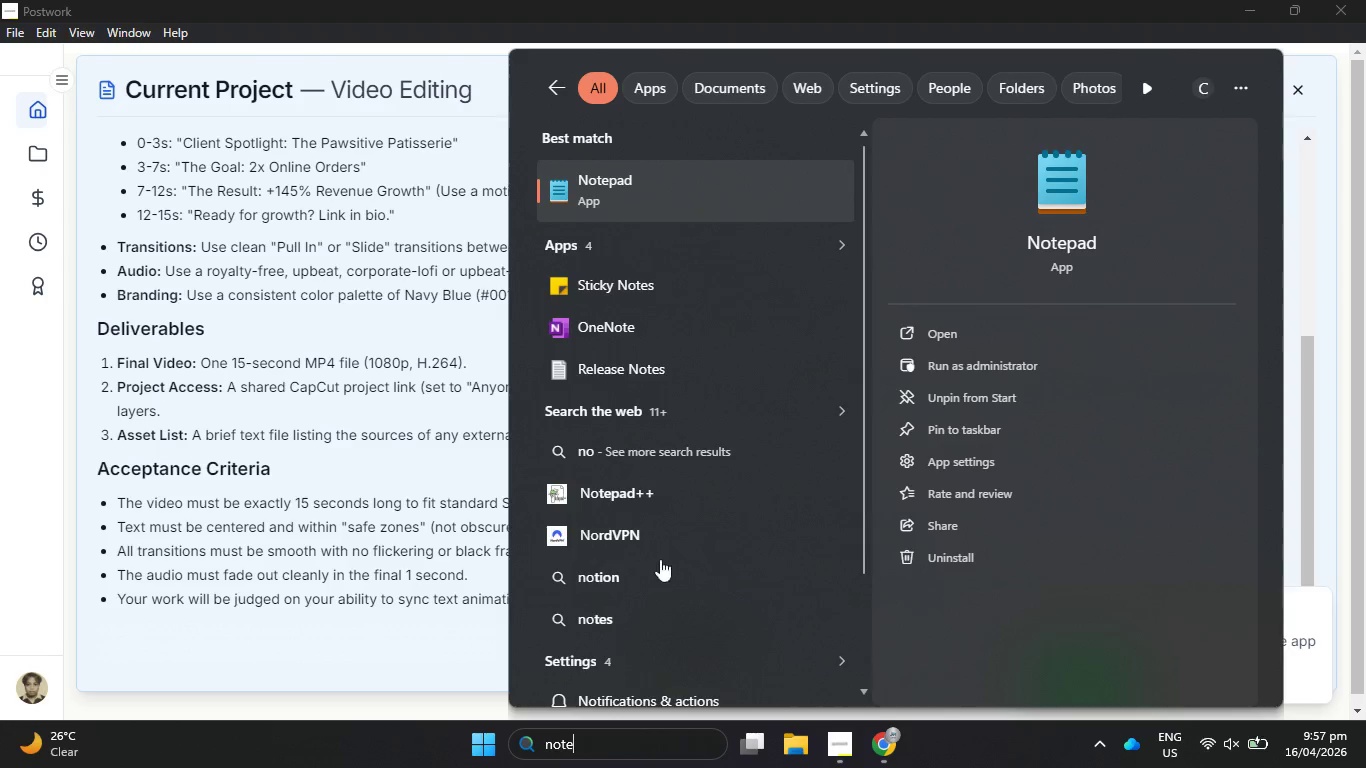 
left_click([619, 180])
 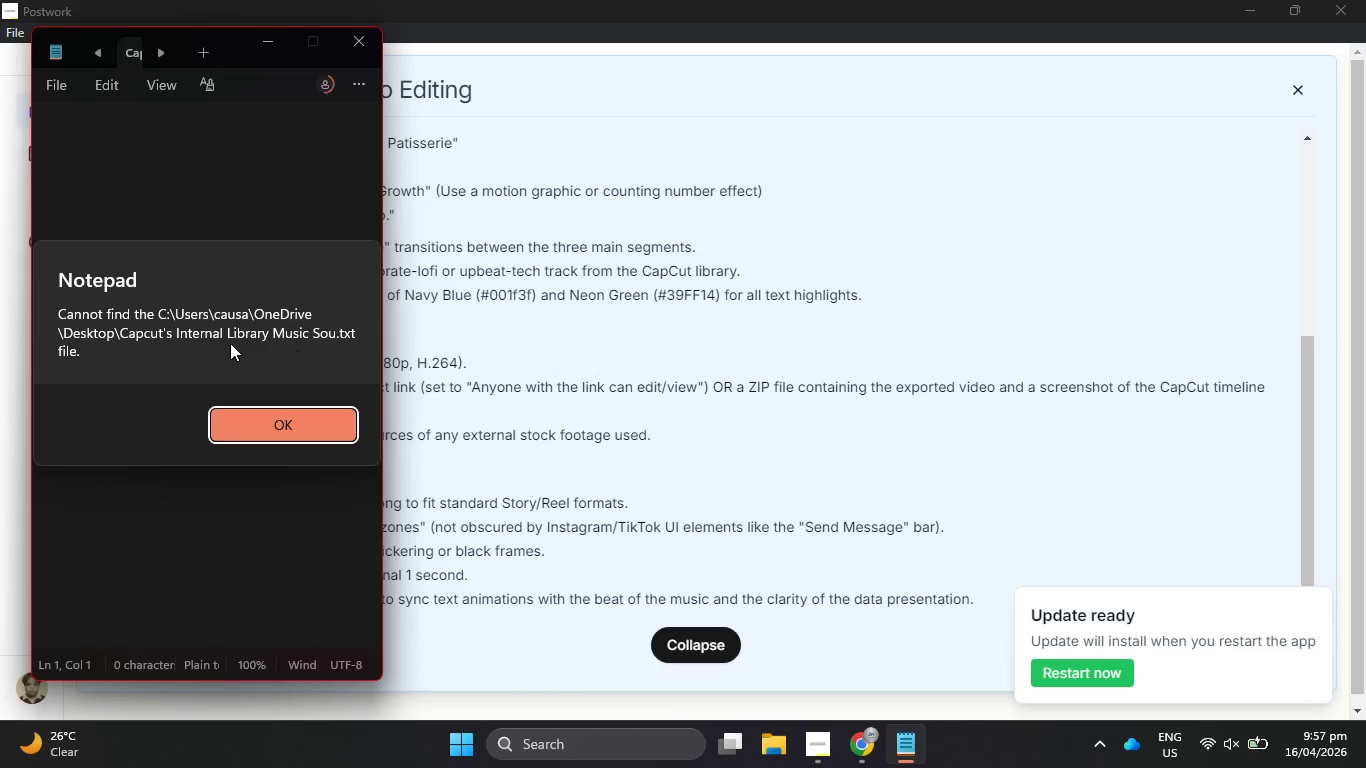 
left_click([304, 432])
 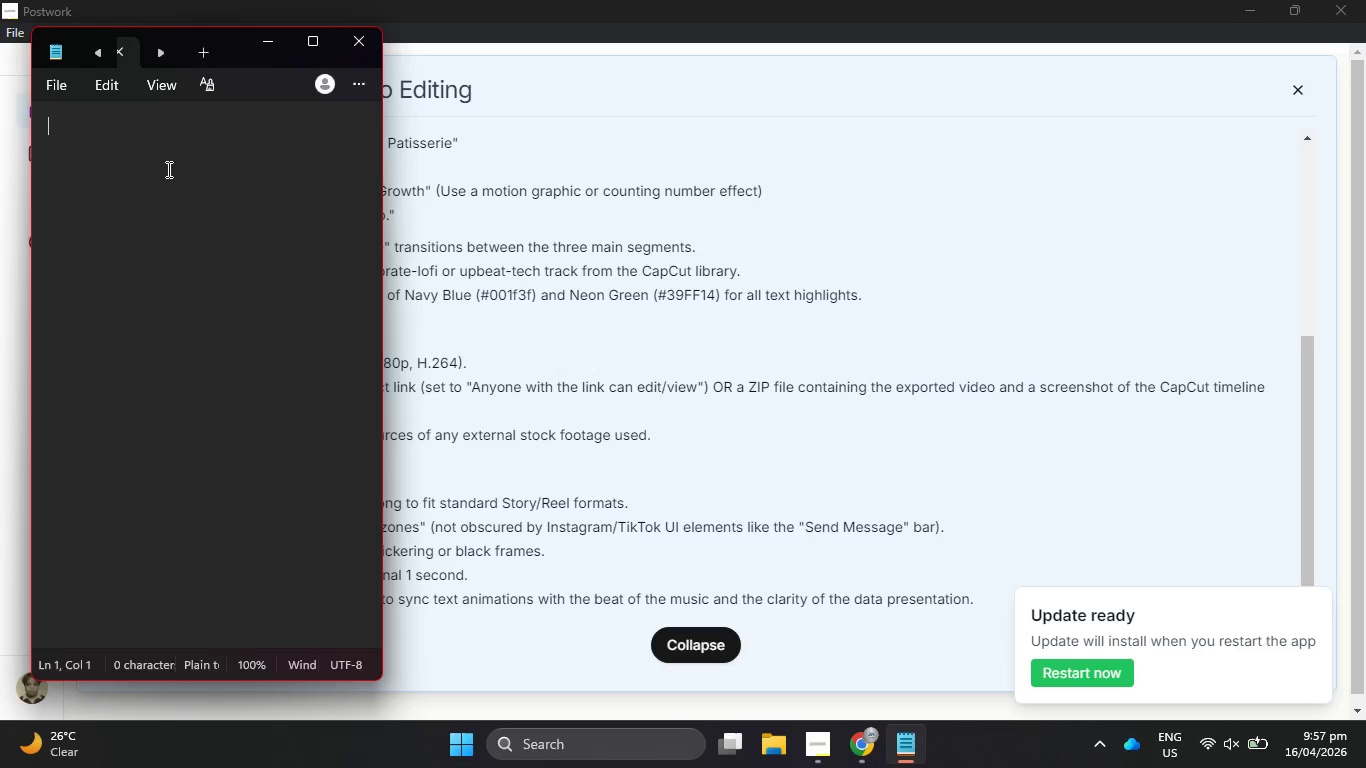 
type(Asset LIst)
 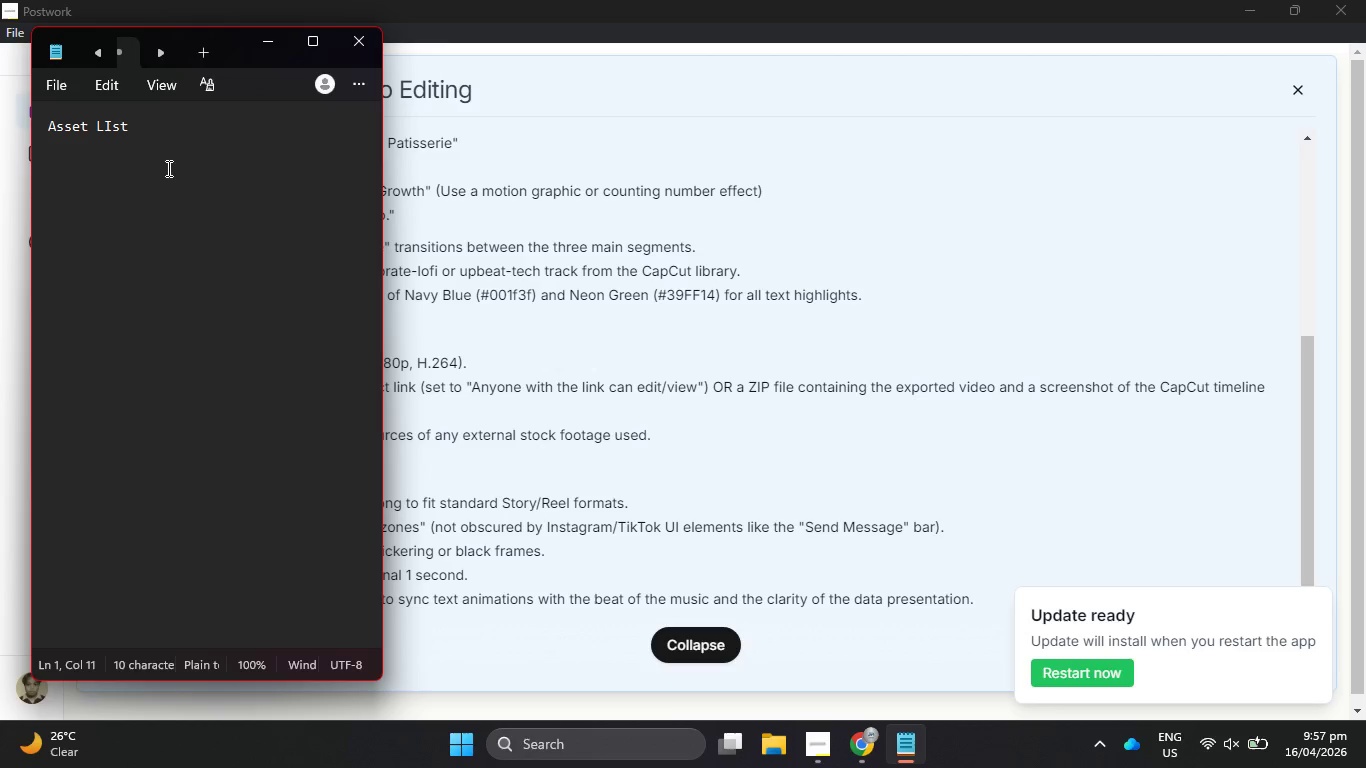 
key(Shift+Enter)
 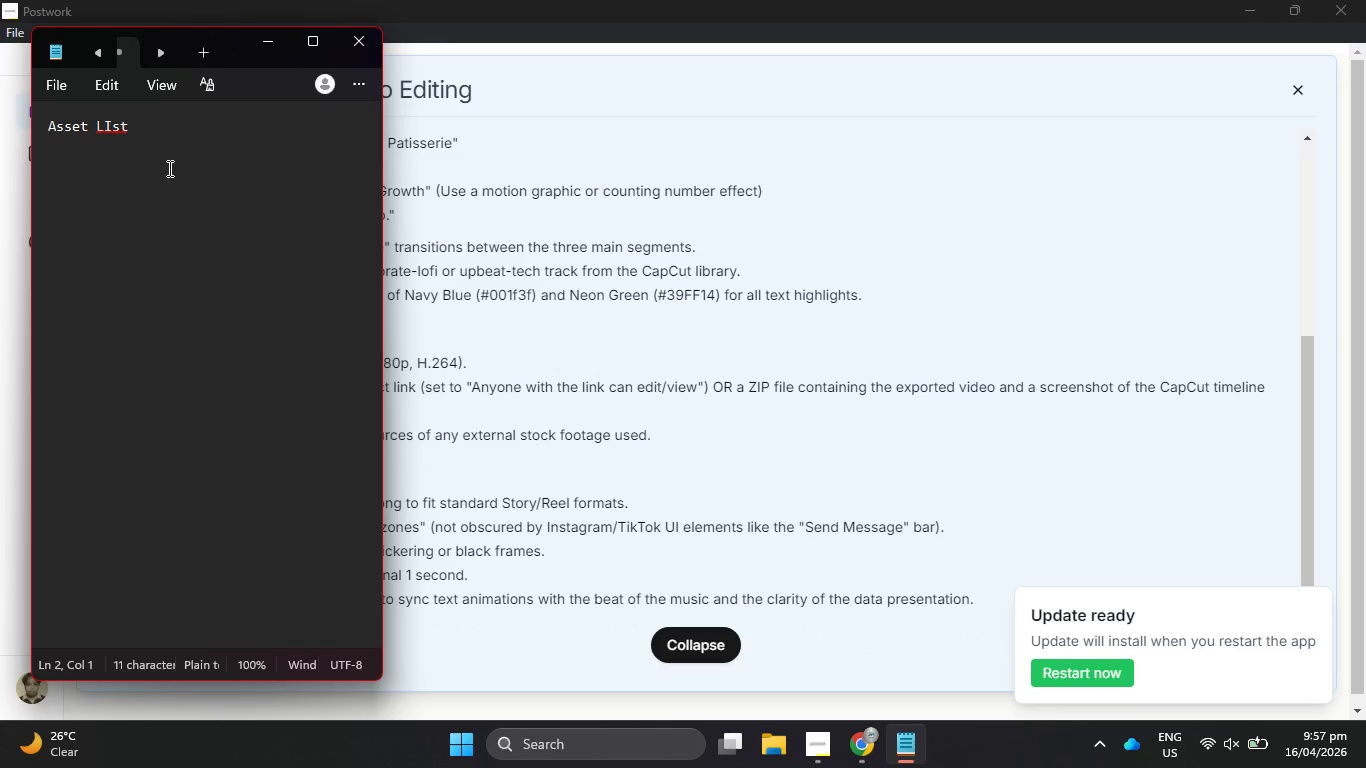 
key(Backspace)
key(Backspace)
key(Backspace)
key(Backspace)
type(ist)
 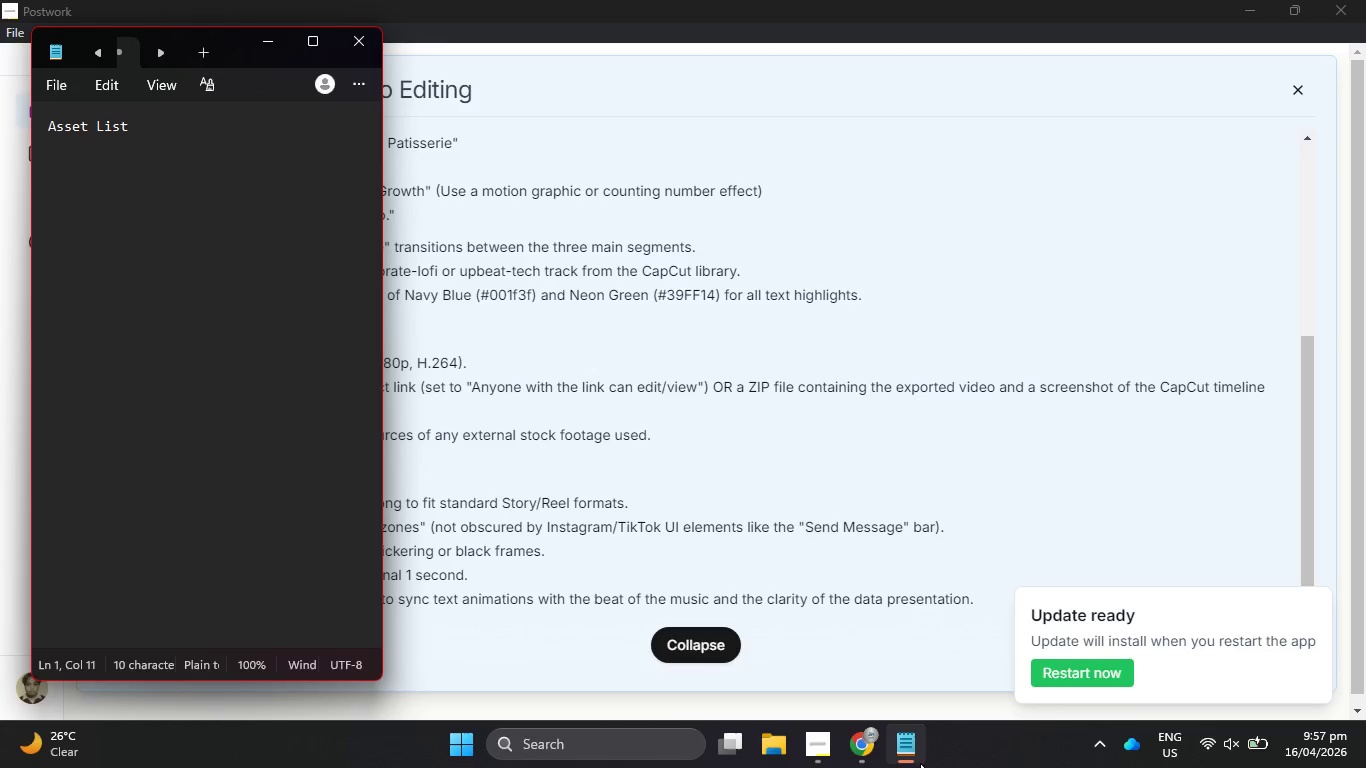 
left_click([864, 744])
 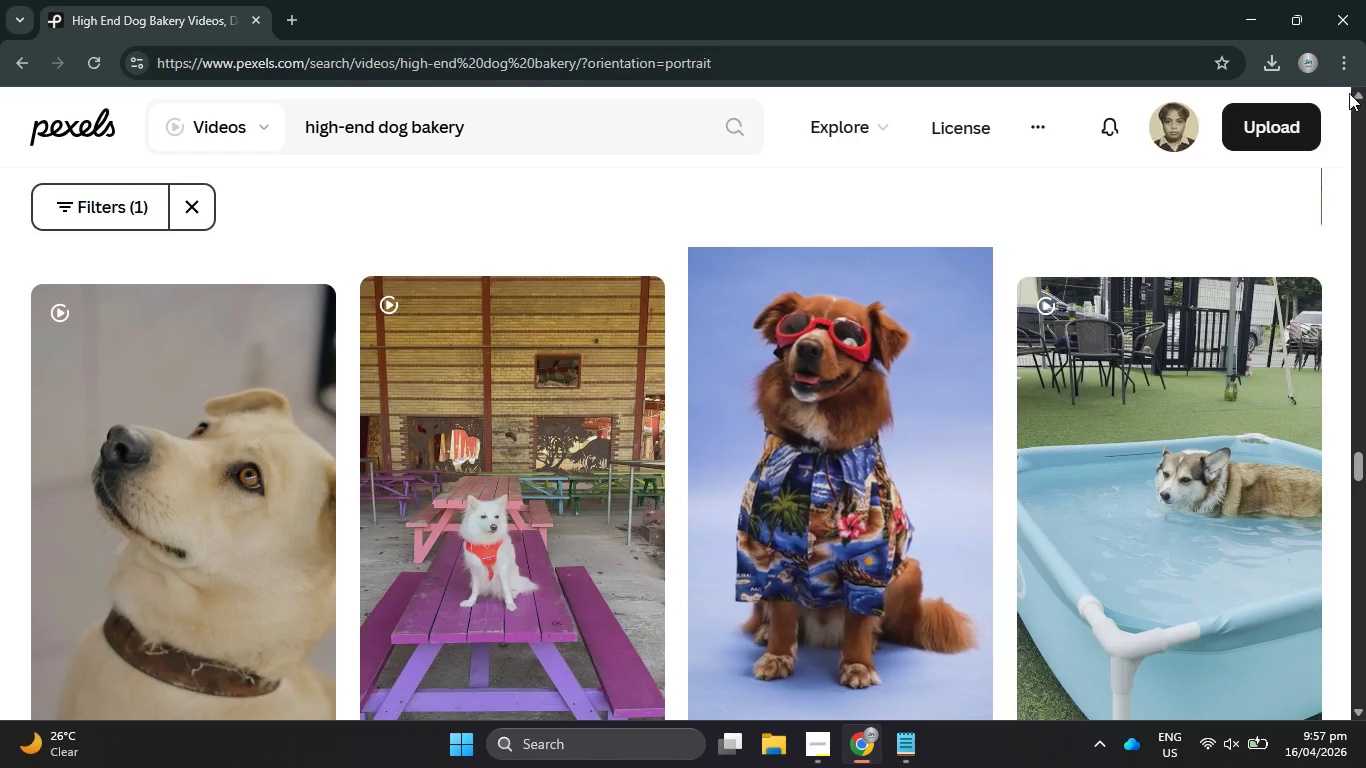 
mouse_move([1316, 102])
 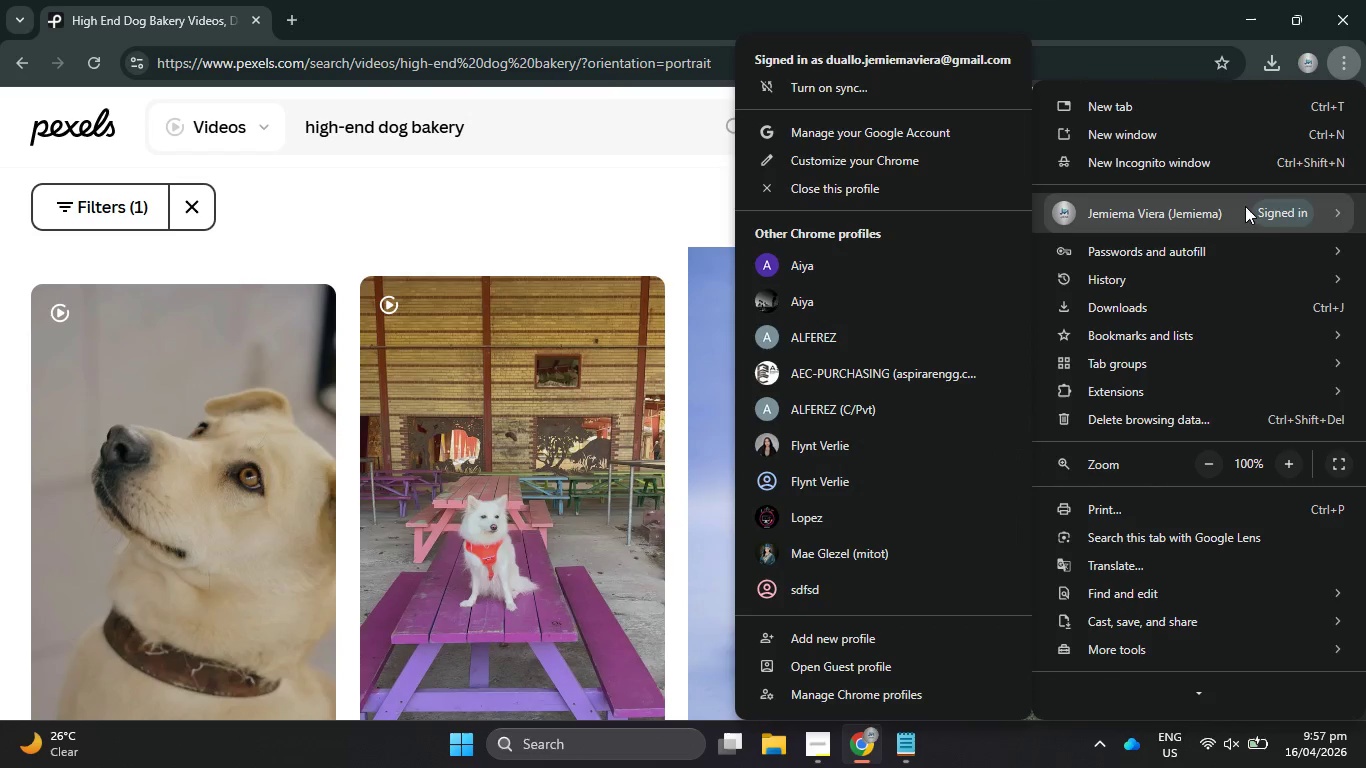 
left_click([1128, 278])
 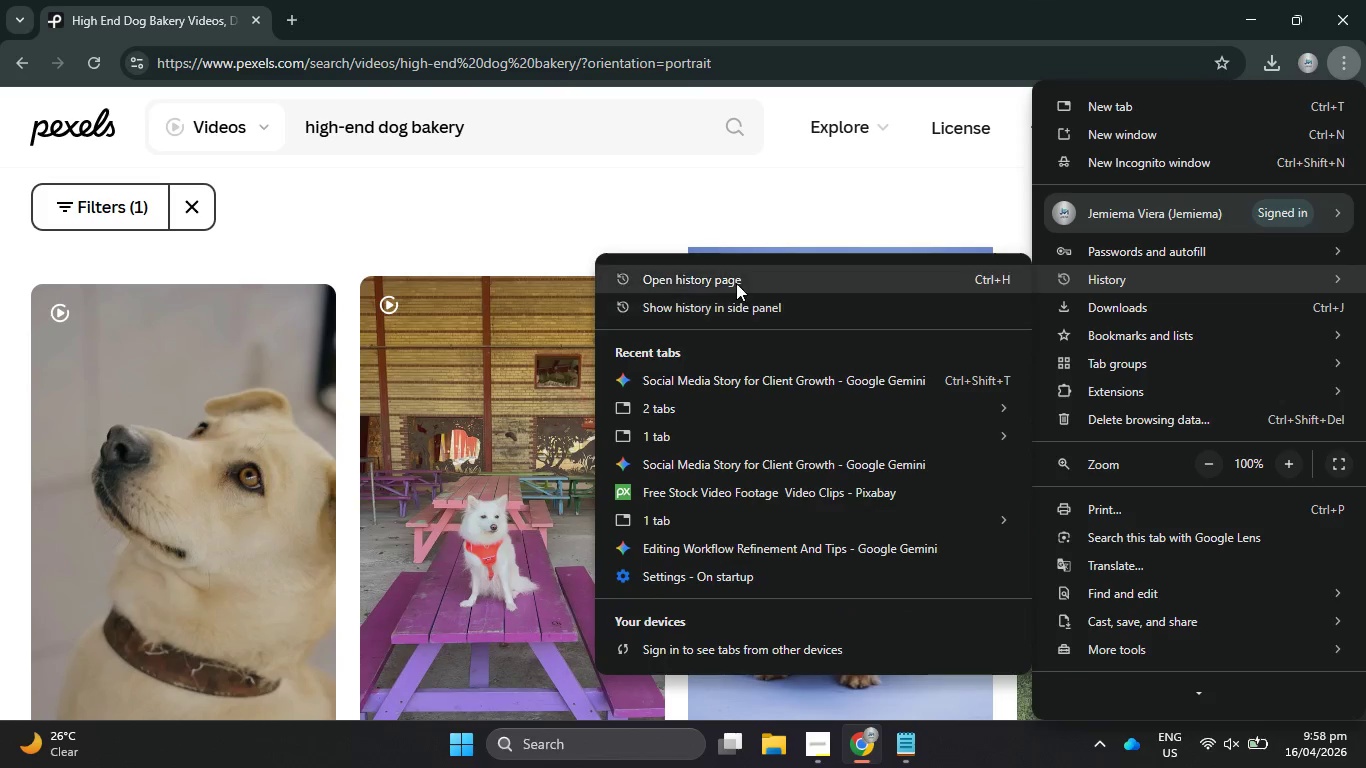 
left_click([736, 282])
 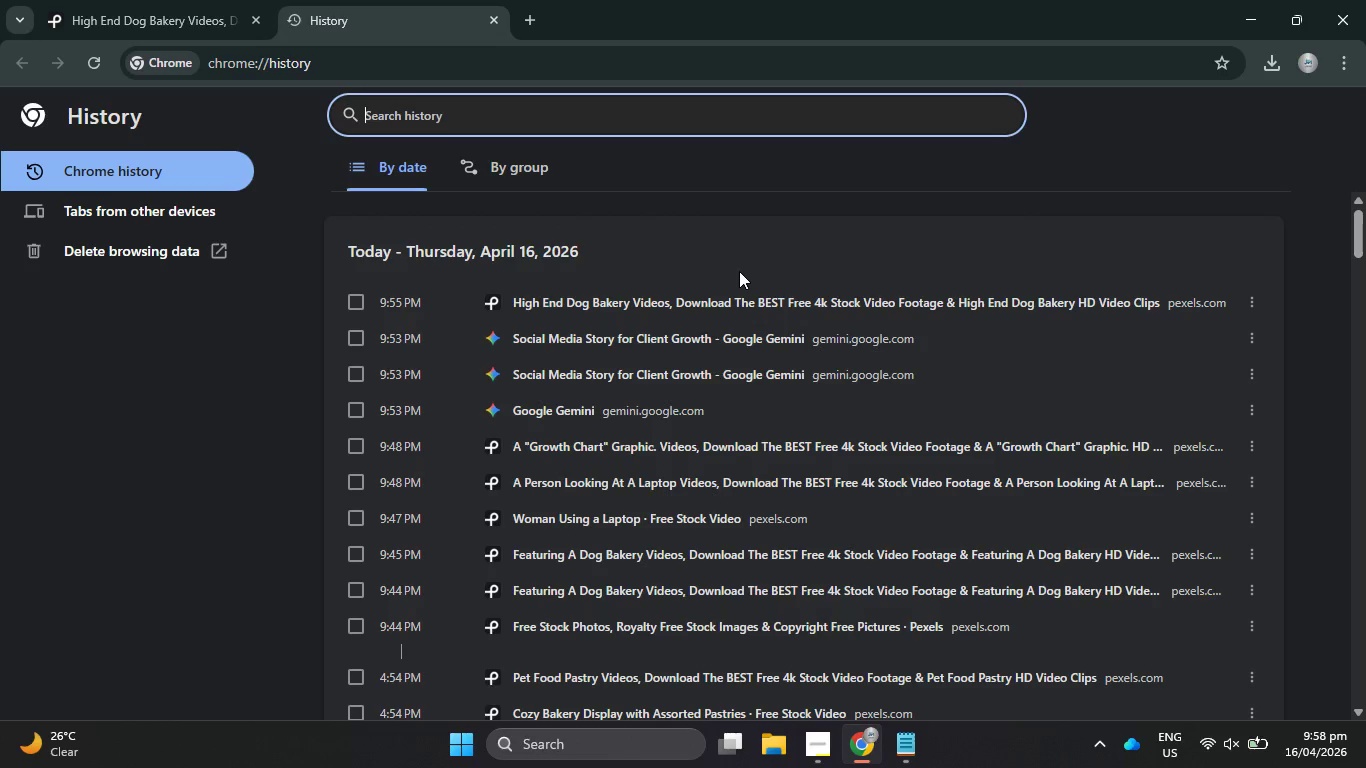 
scroll: coordinate [715, 425], scroll_direction: down, amount: 5.0
 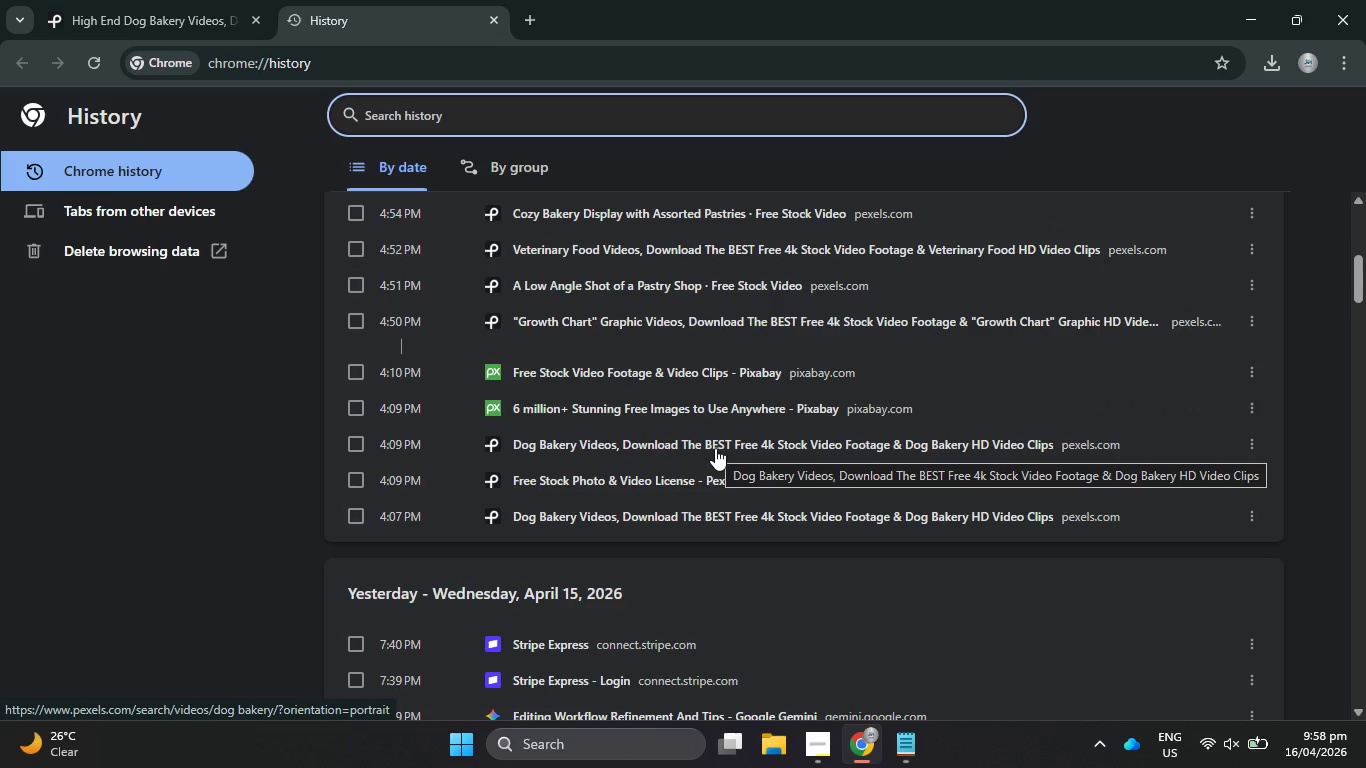 
scroll: coordinate [726, 481], scroll_direction: up, amount: 2.0
 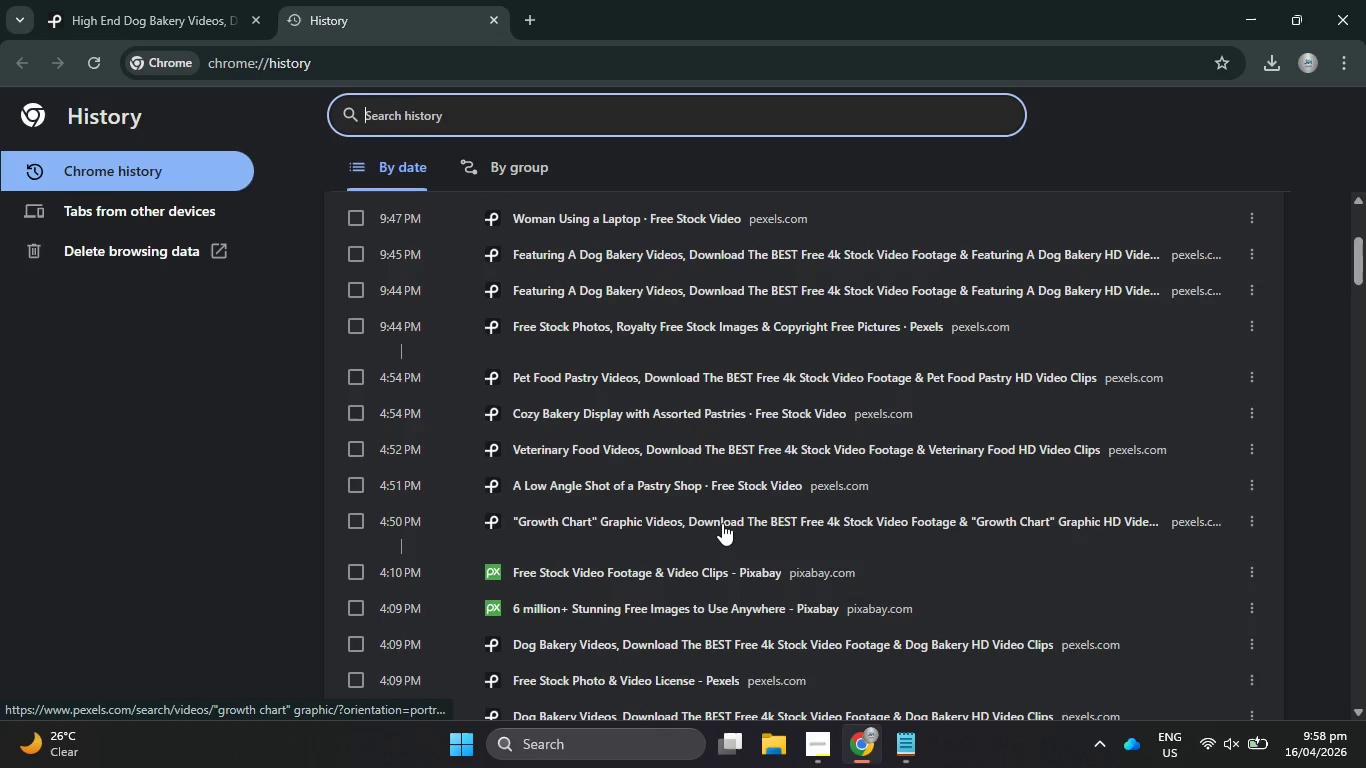 
left_click([722, 523])
 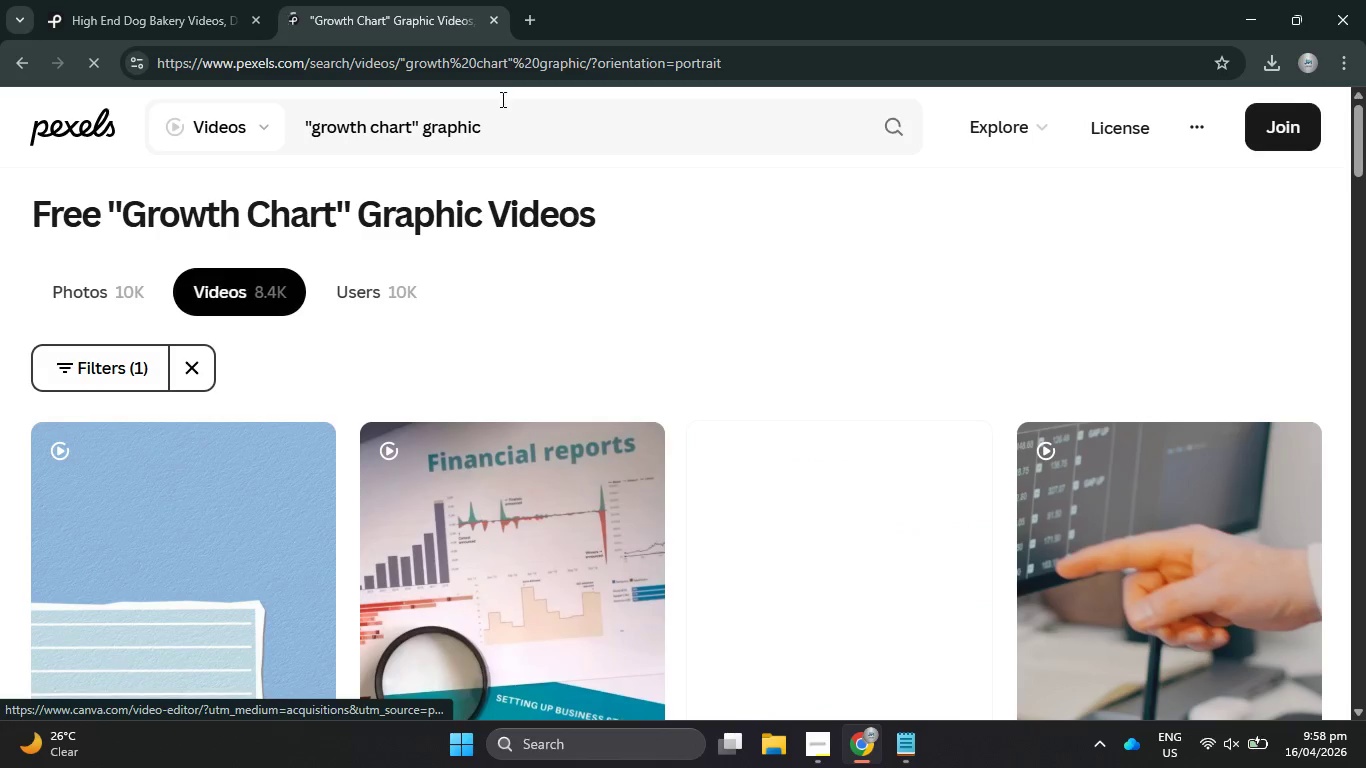 
left_click([495, 17])
 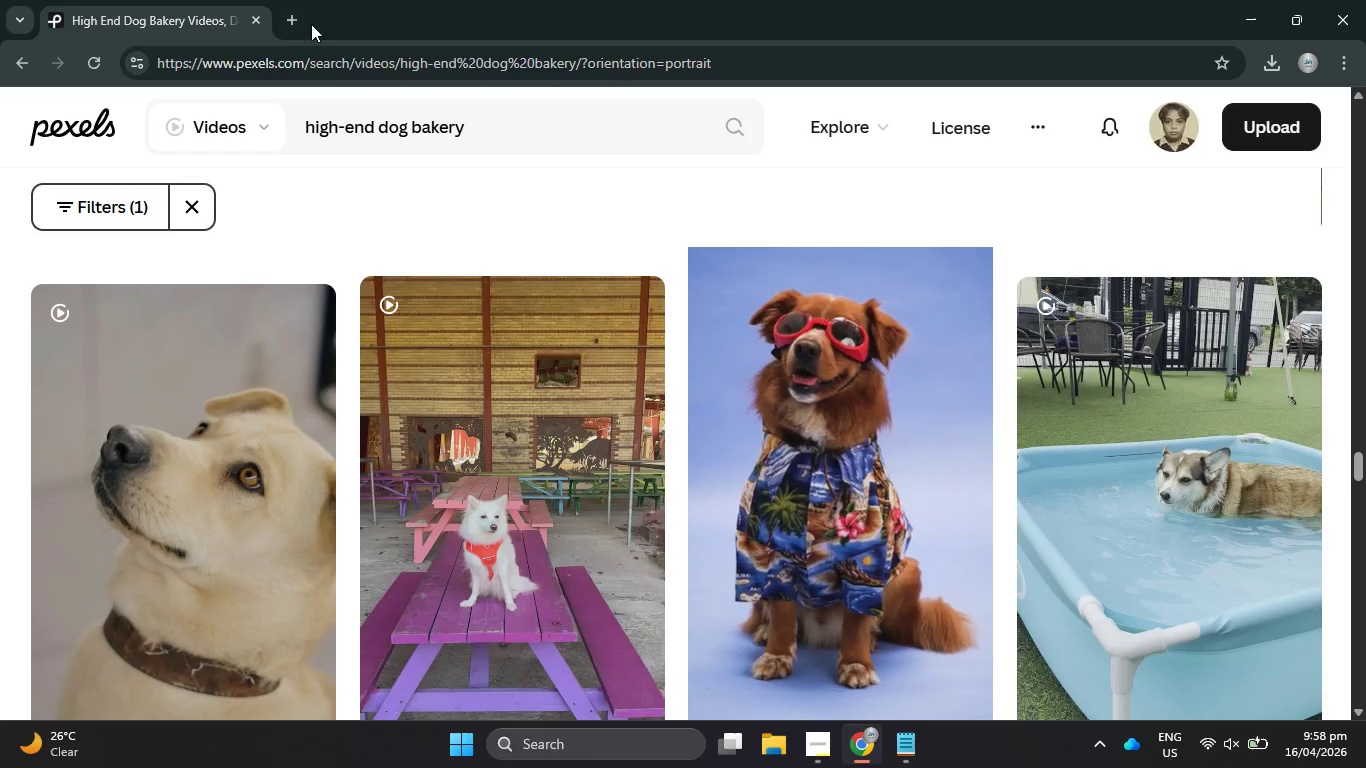 
hold_key(key=ControlLeft, duration=1.0)
 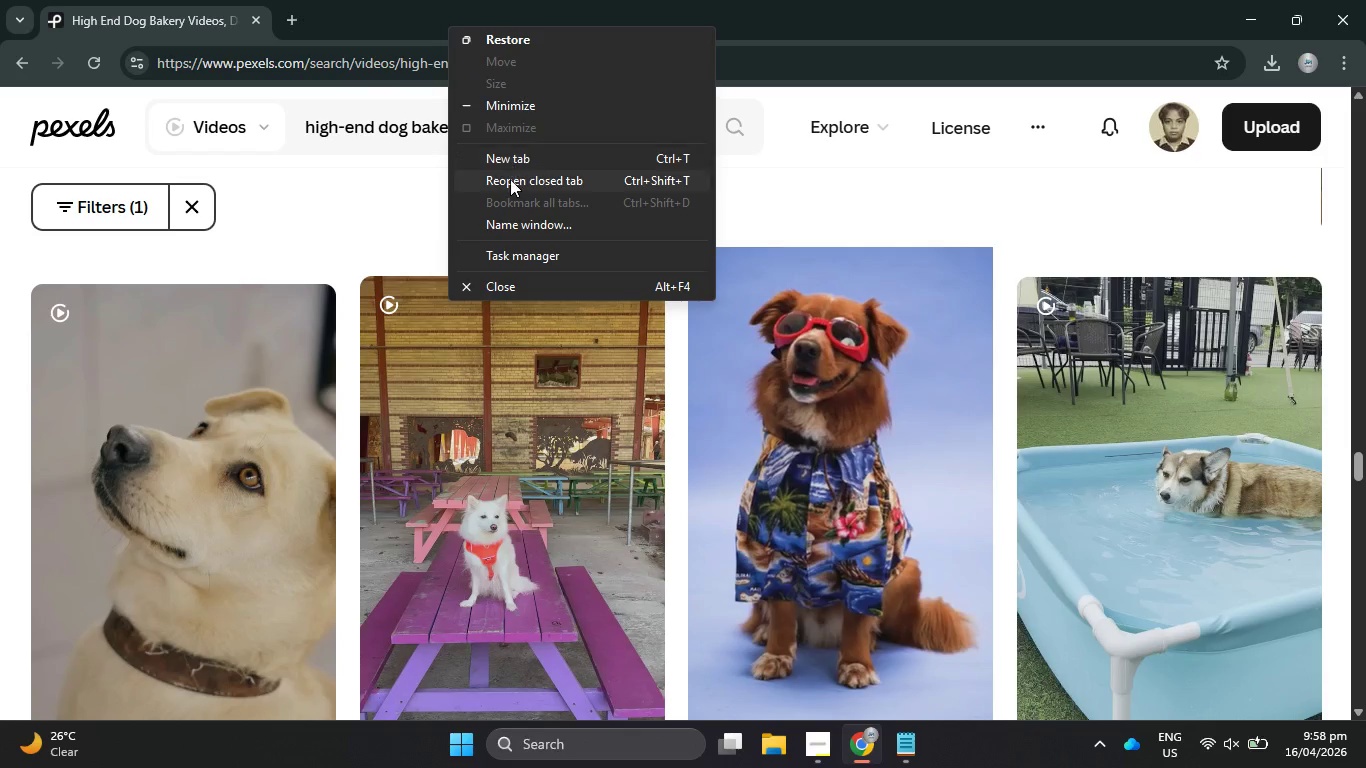 
left_click([510, 179])
 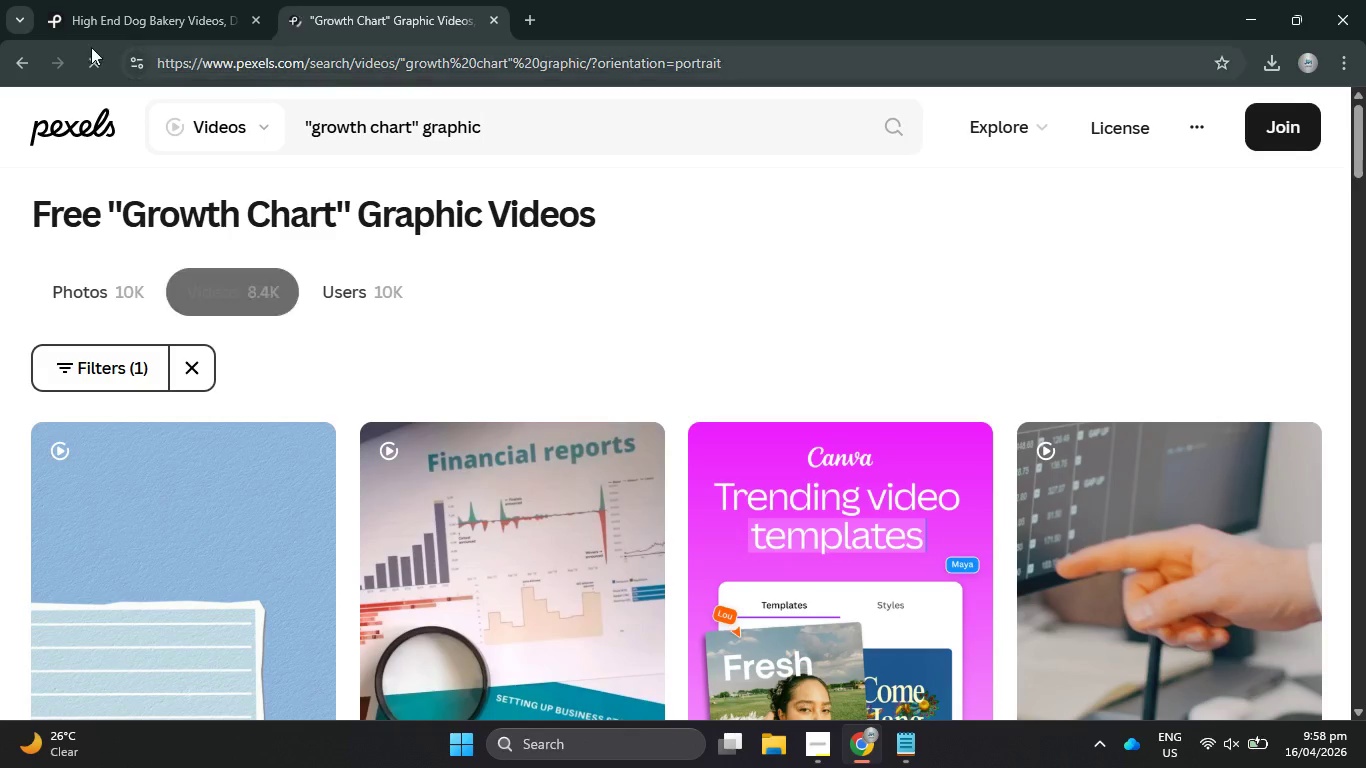 
left_click([9, 67])
 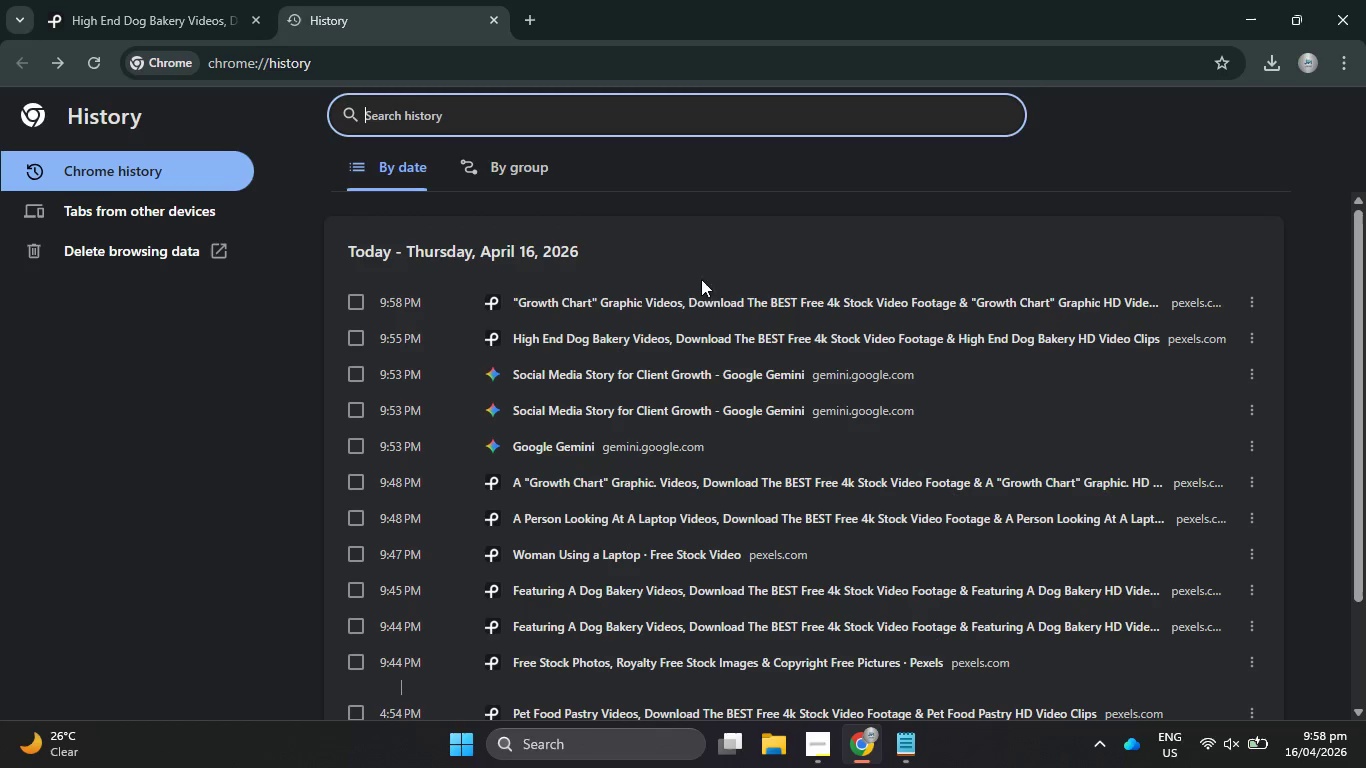 
scroll: coordinate [708, 388], scroll_direction: down, amount: 6.0
 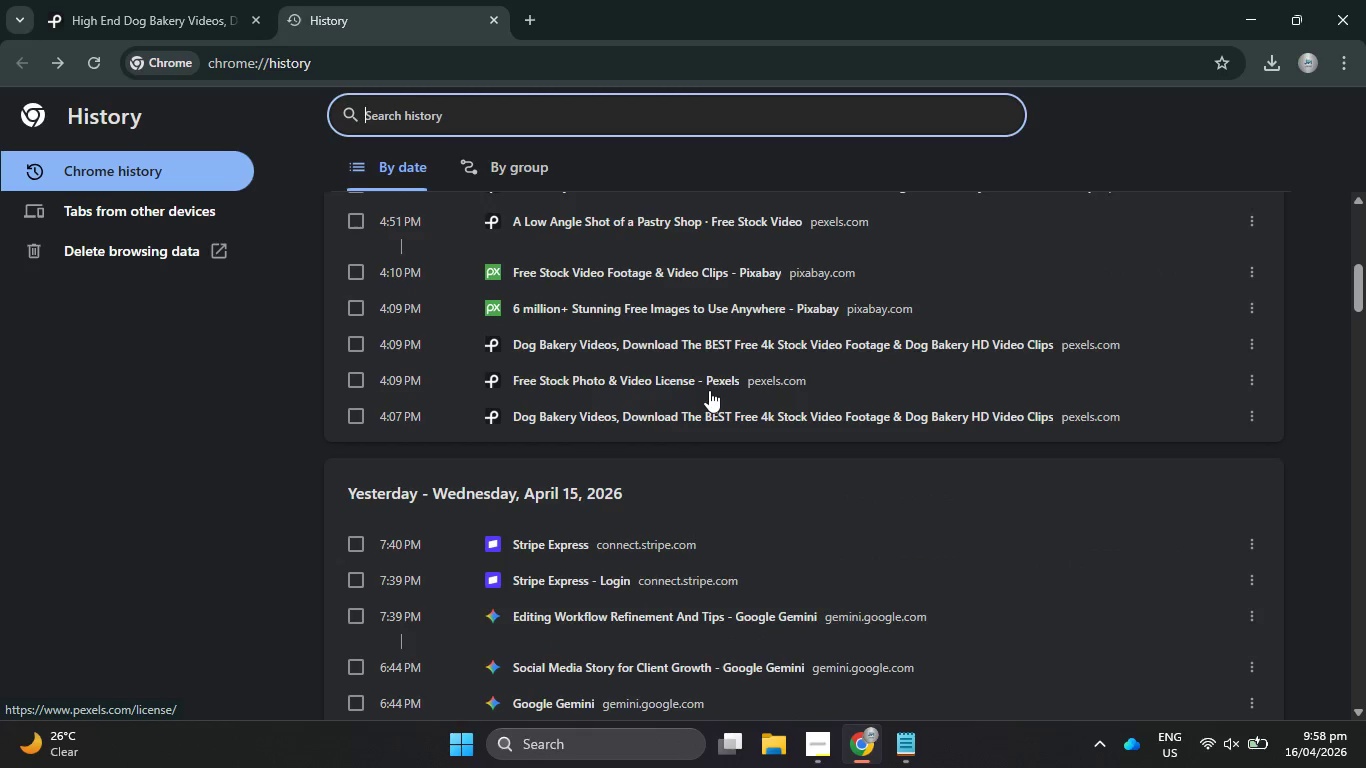 
scroll: coordinate [709, 390], scroll_direction: up, amount: 1.0
 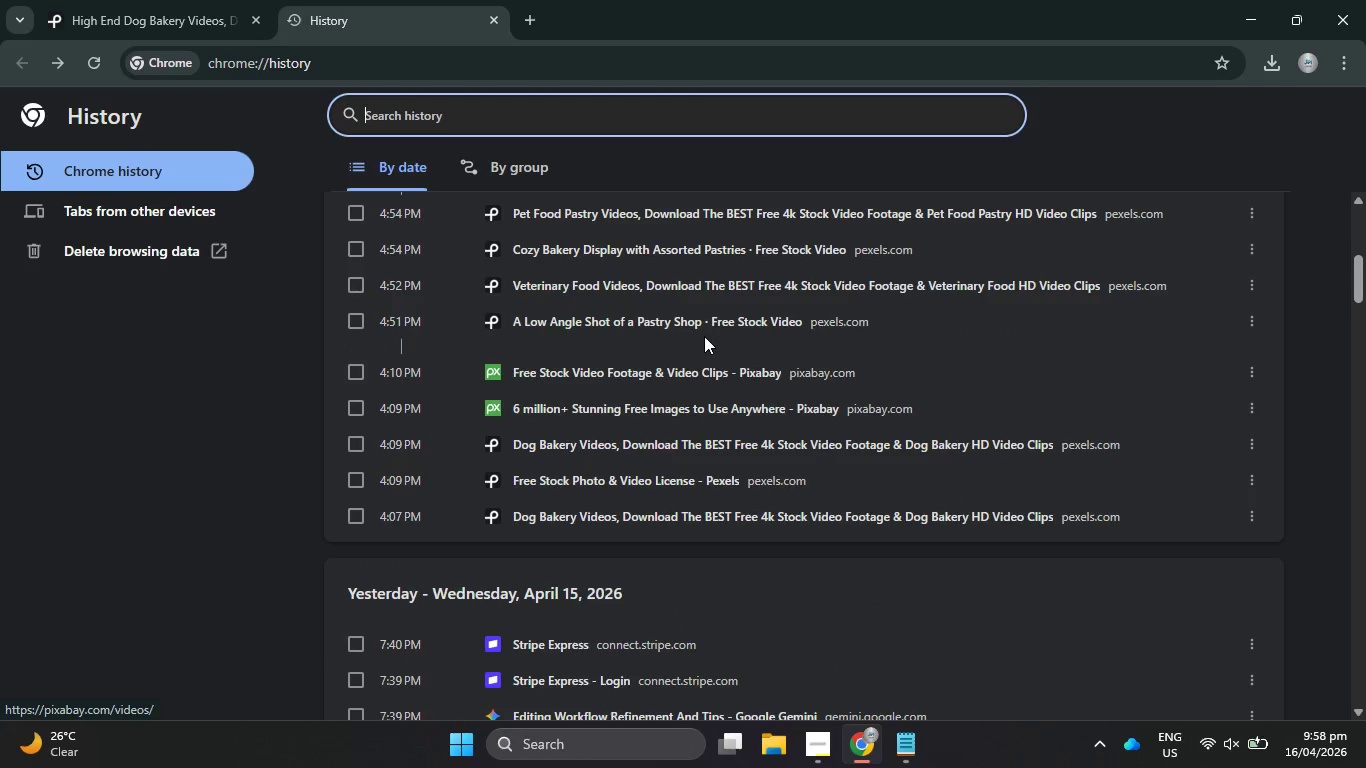 
left_click([705, 327])
 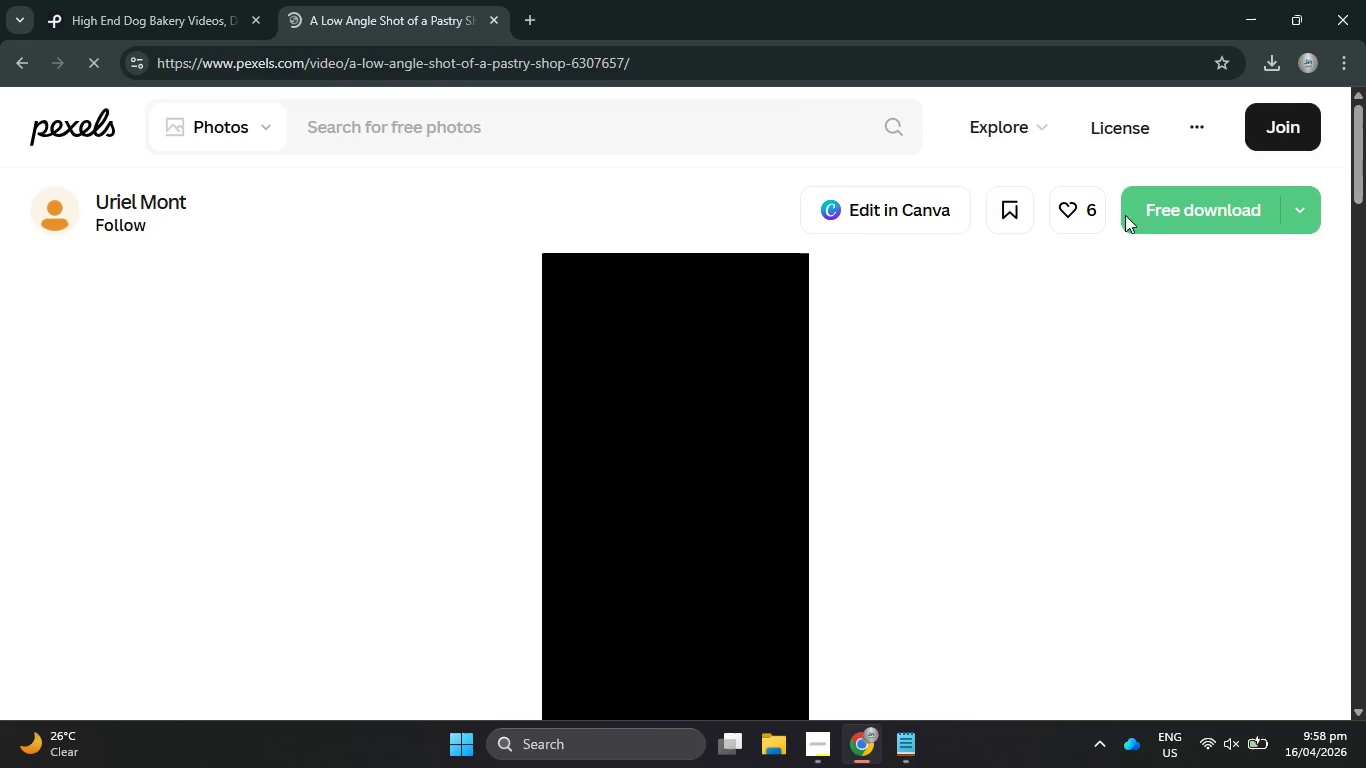 
left_click_drag(start_coordinate=[722, 77], to_coordinate=[150, 47])
 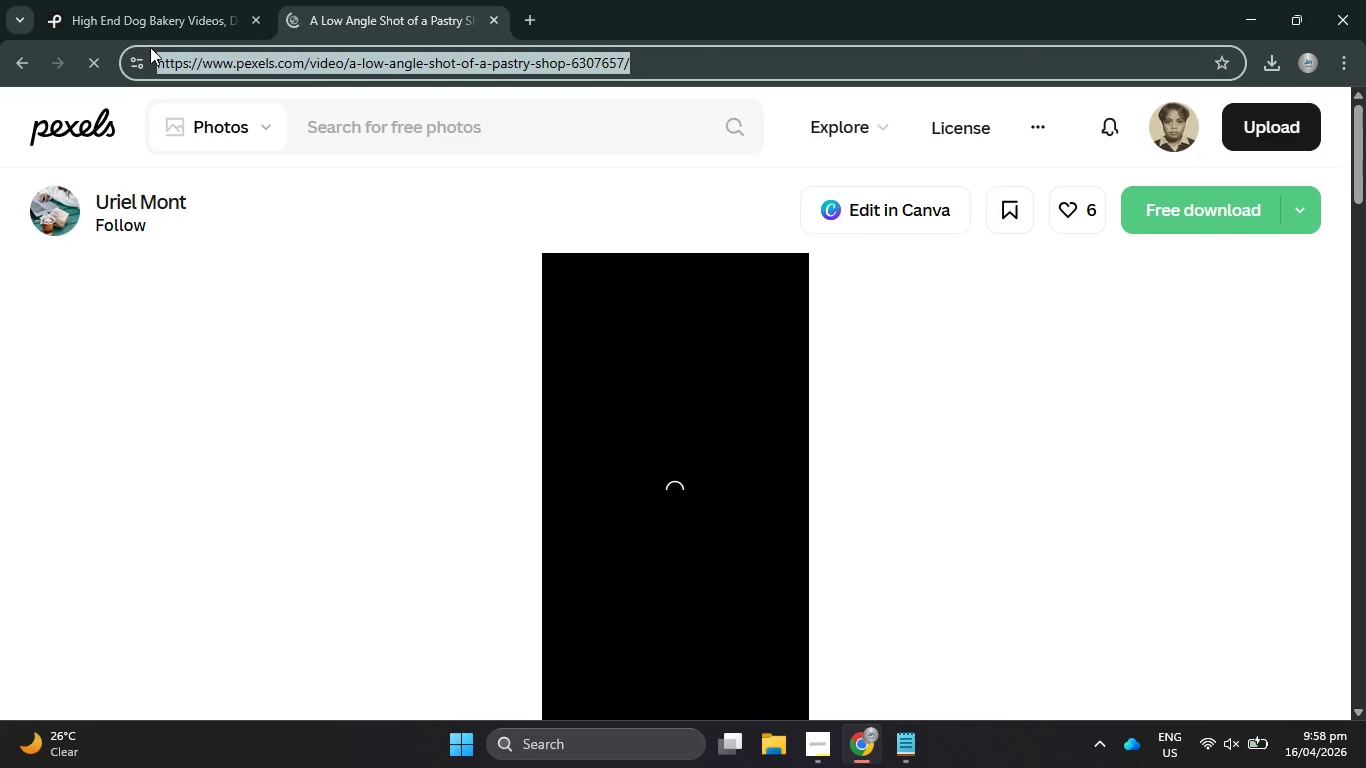 
key(Control+C)
 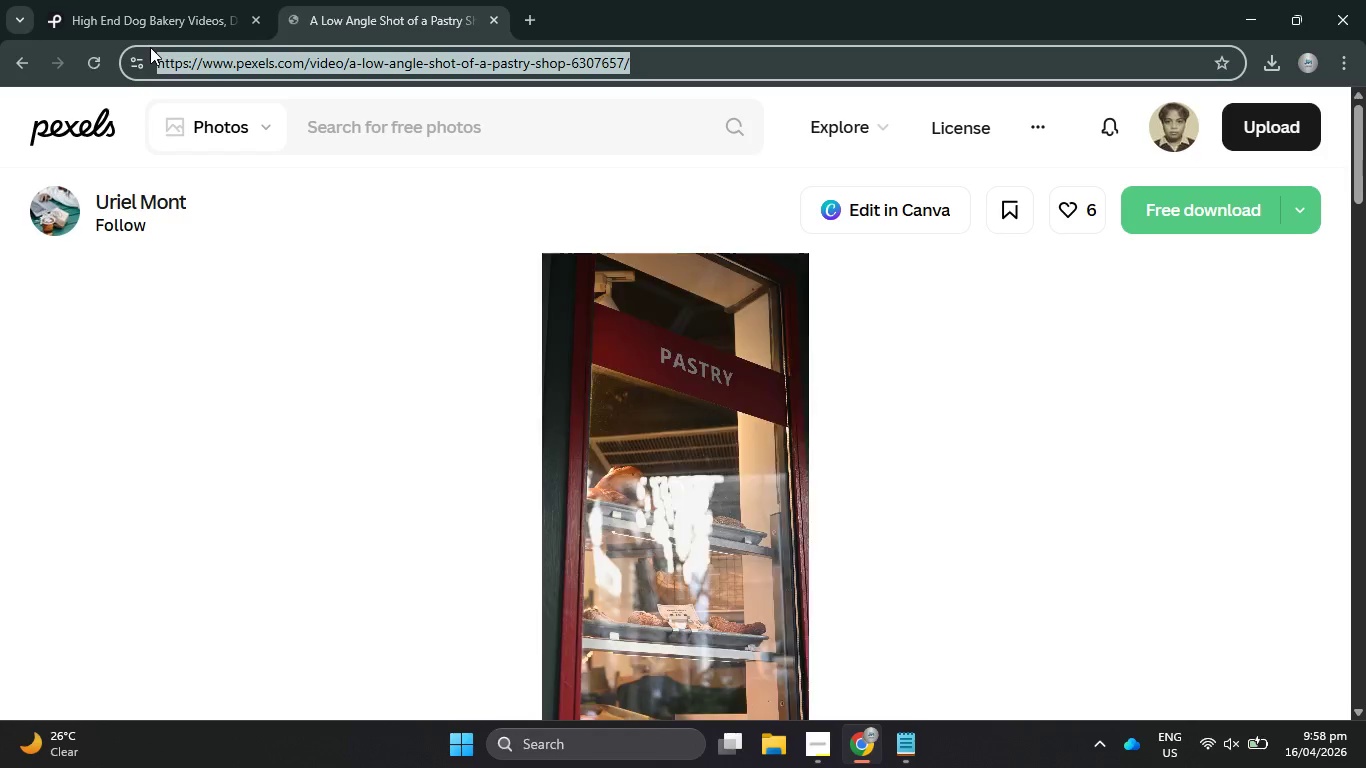 
key(Alt+AltLeft)
 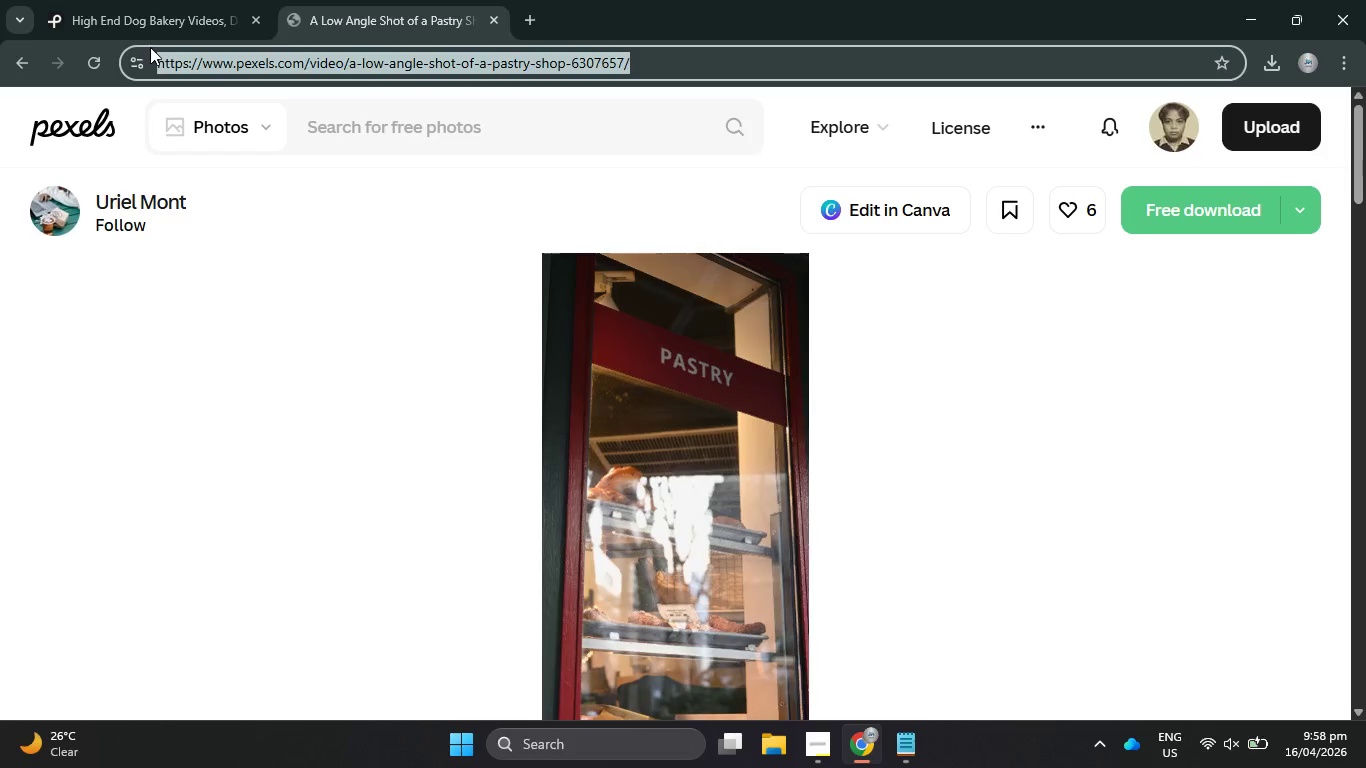 
key(Alt+Tab)
 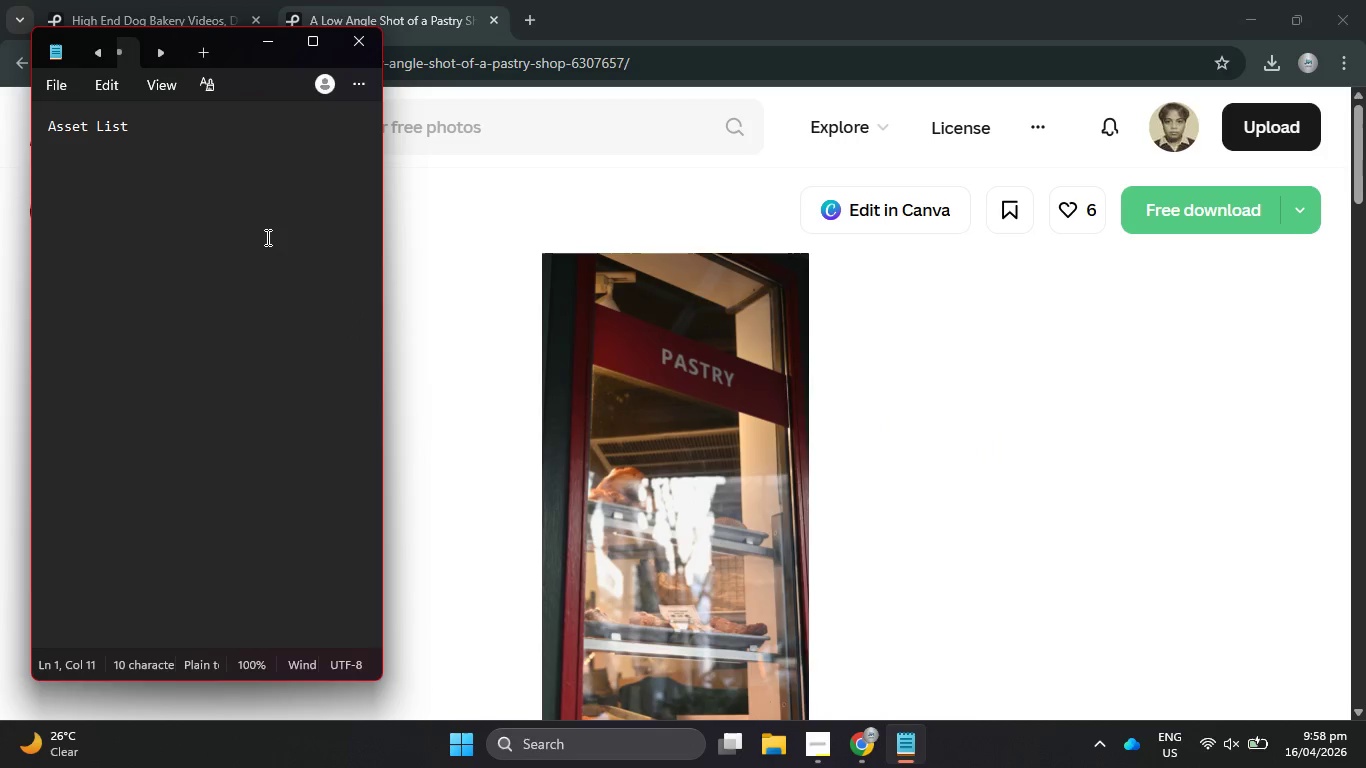 
key(Enter)
 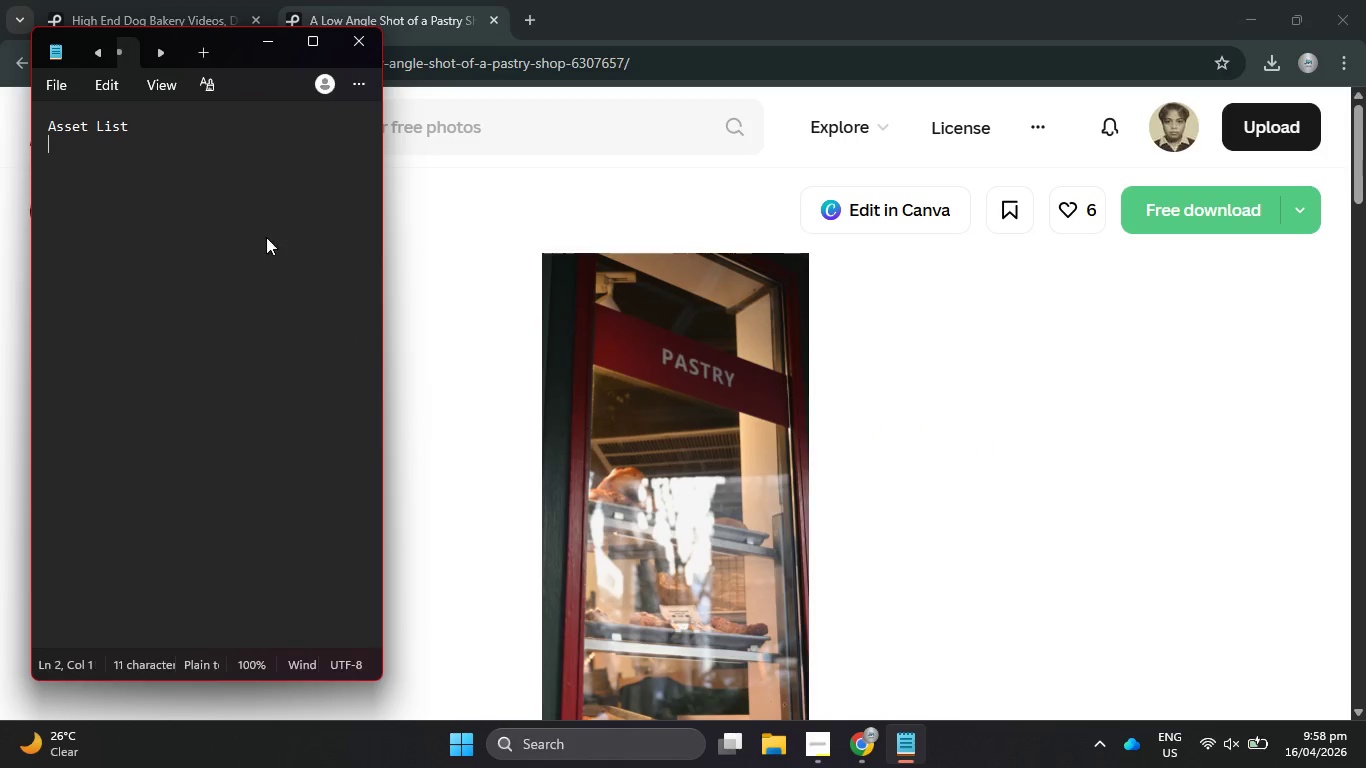 
key(Control+V)
 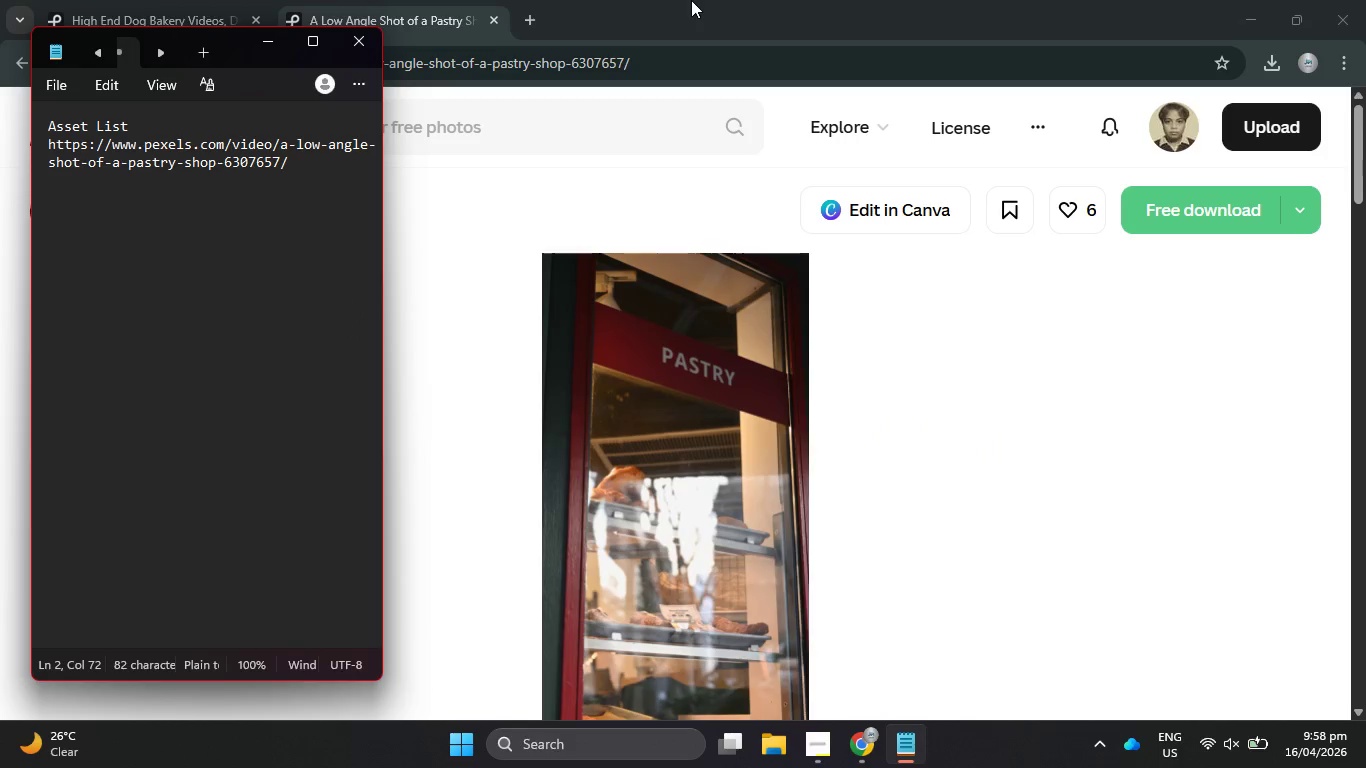 
key(Enter)
 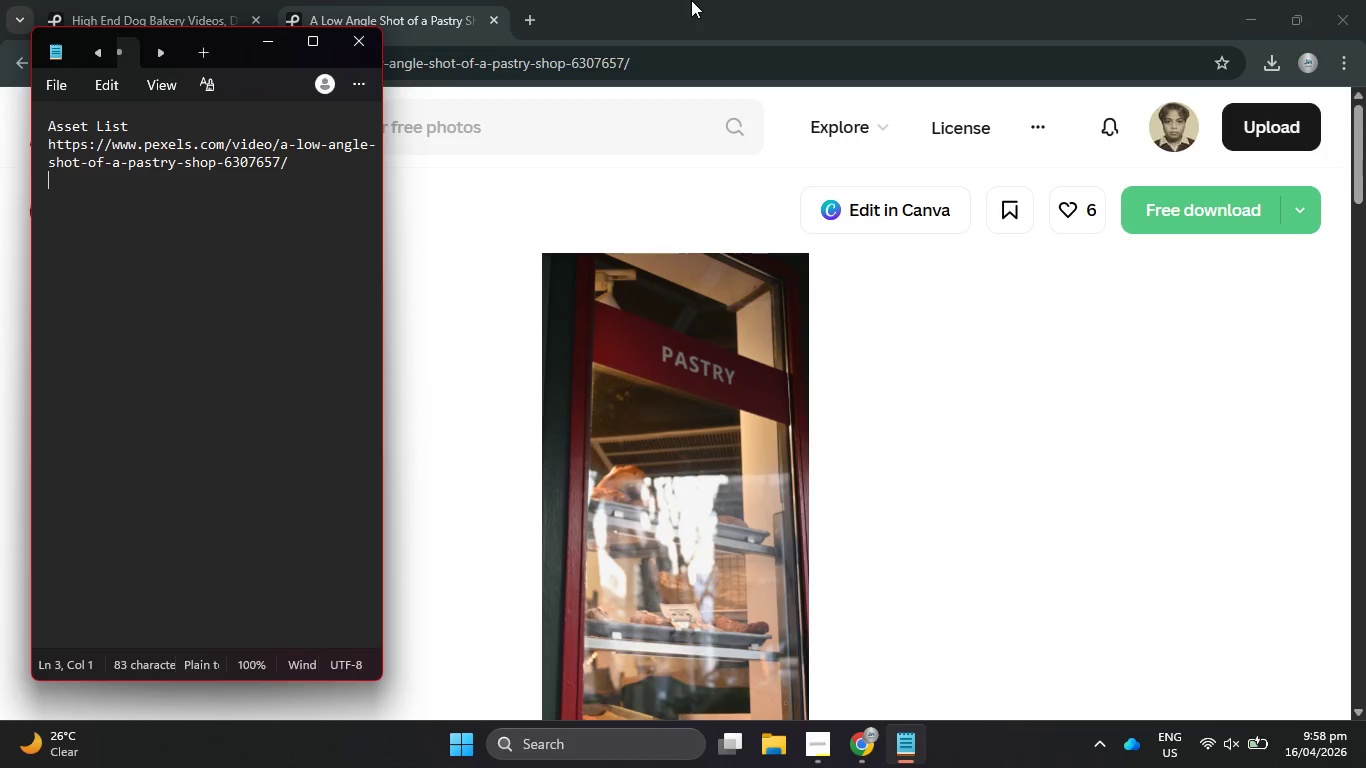 
left_click([691, 0])
 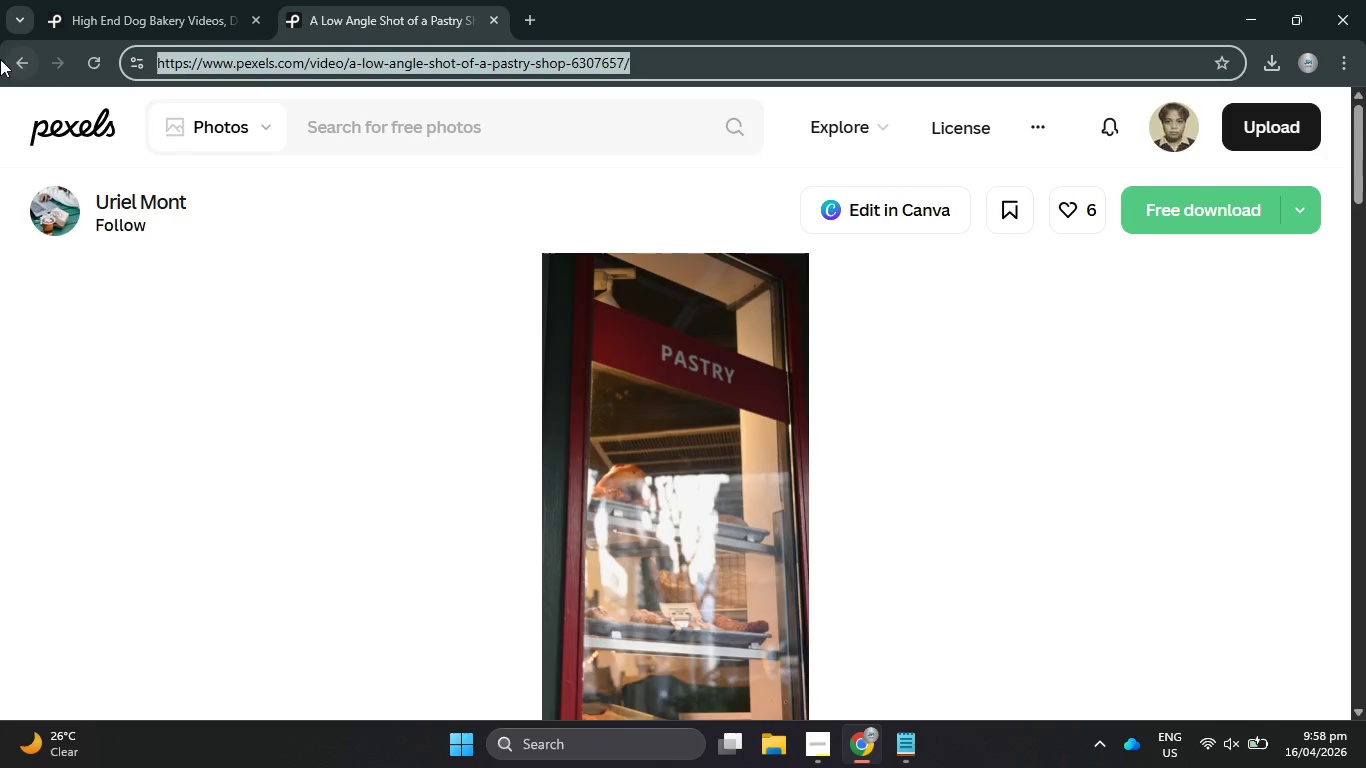 
left_click([14, 63])
 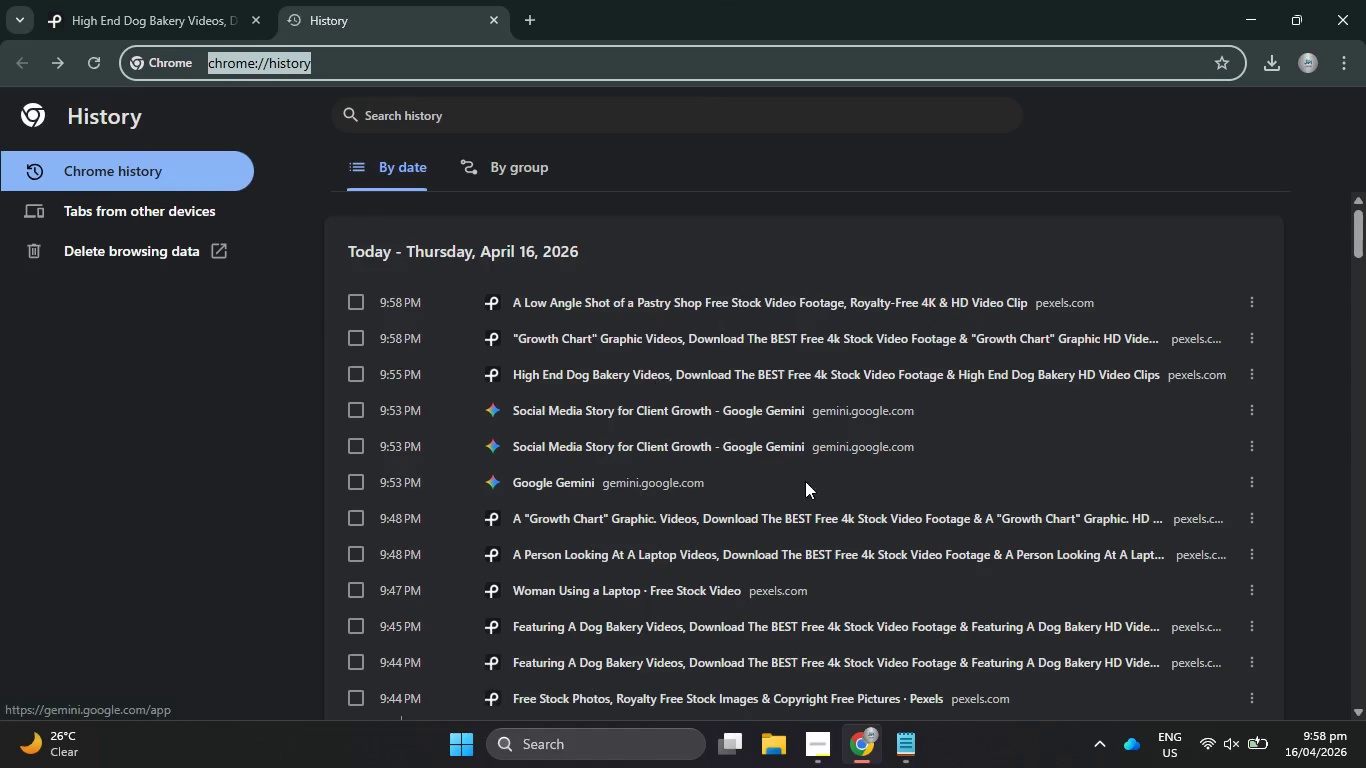 
scroll: coordinate [844, 507], scroll_direction: down, amount: 6.0
 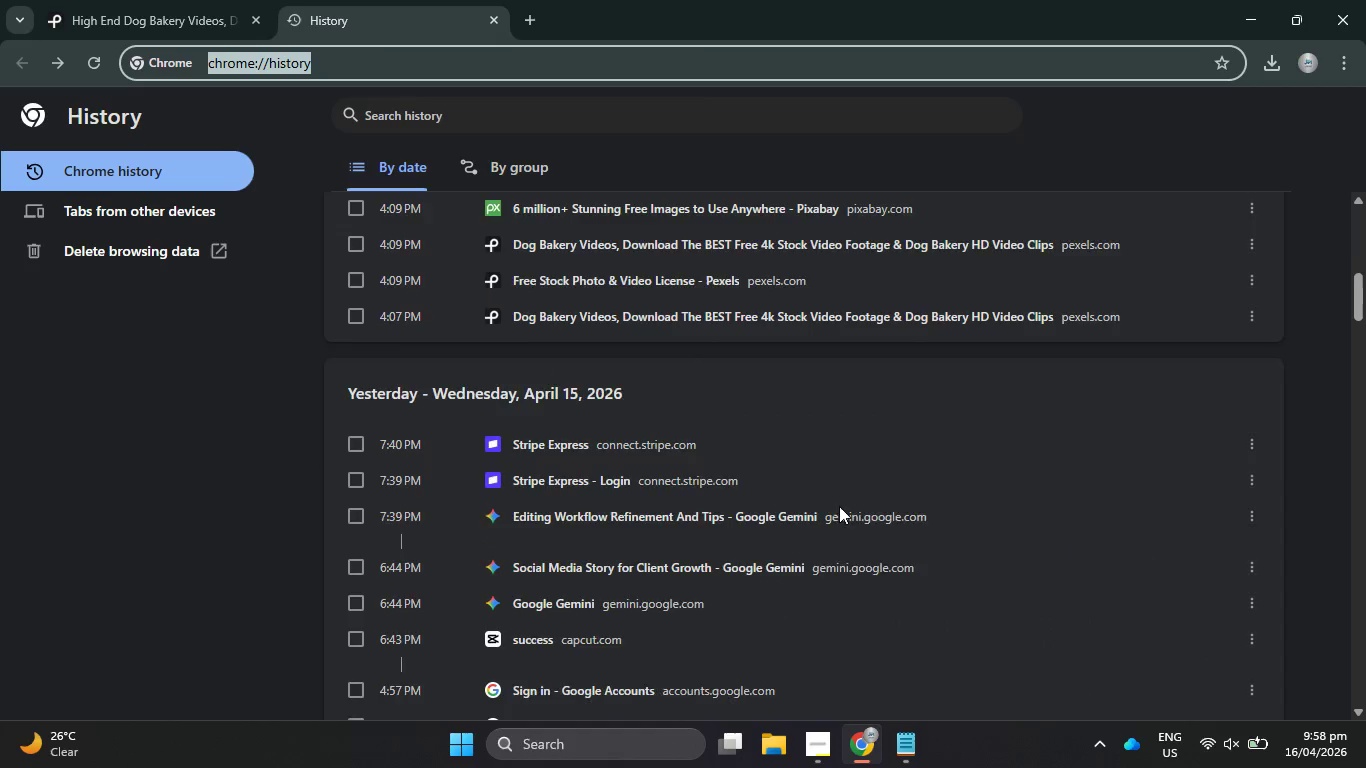 
scroll: coordinate [839, 506], scroll_direction: up, amount: 2.0
 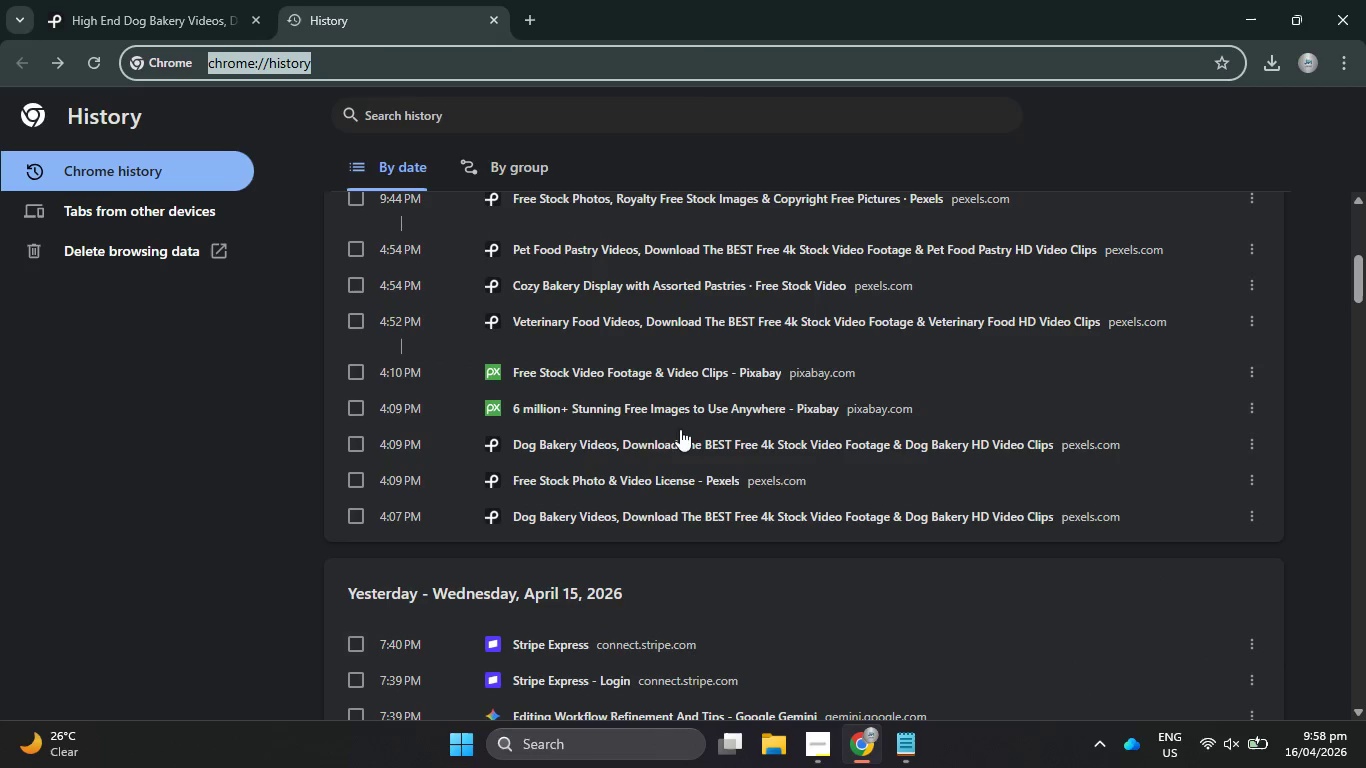 
mouse_move([608, 308])
 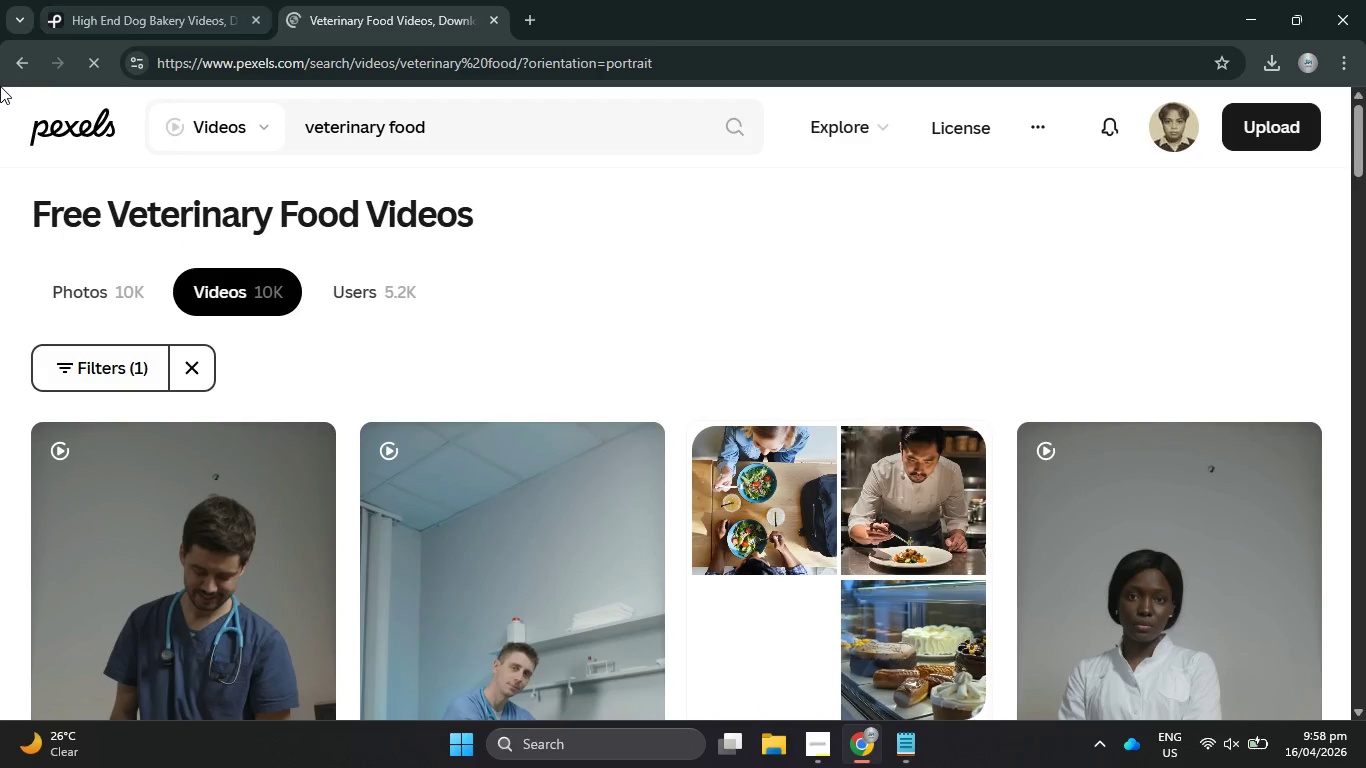 
left_click([11, 56])
 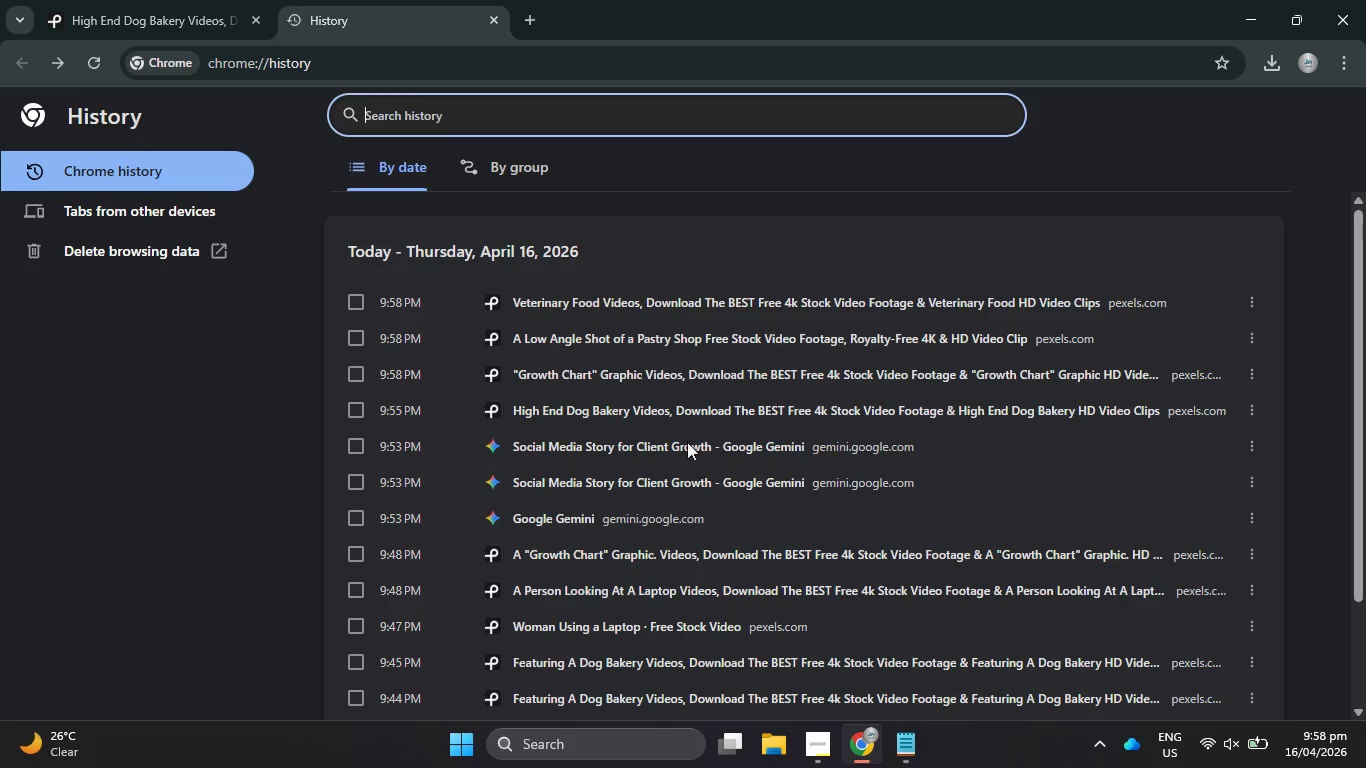 
scroll: coordinate [760, 524], scroll_direction: down, amount: 6.0
 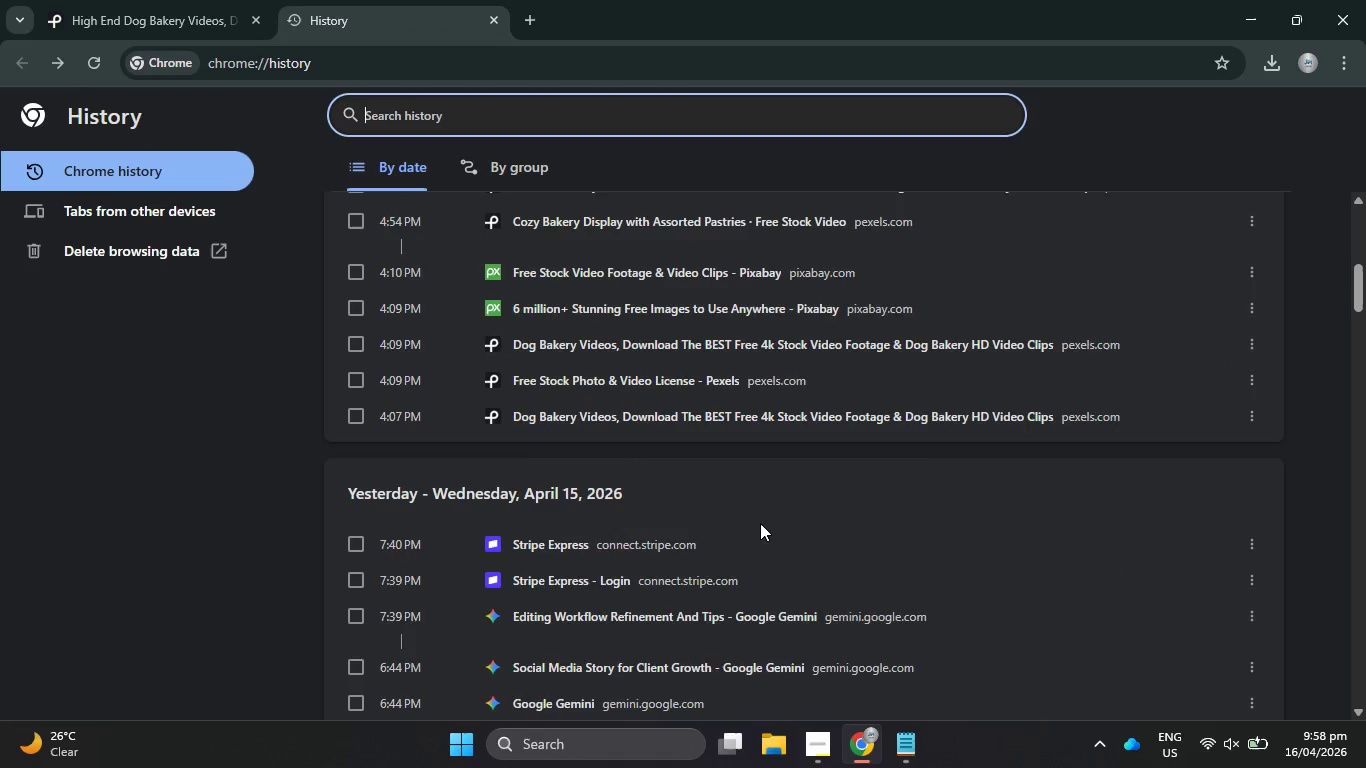 
scroll: coordinate [760, 523], scroll_direction: up, amount: 2.0
 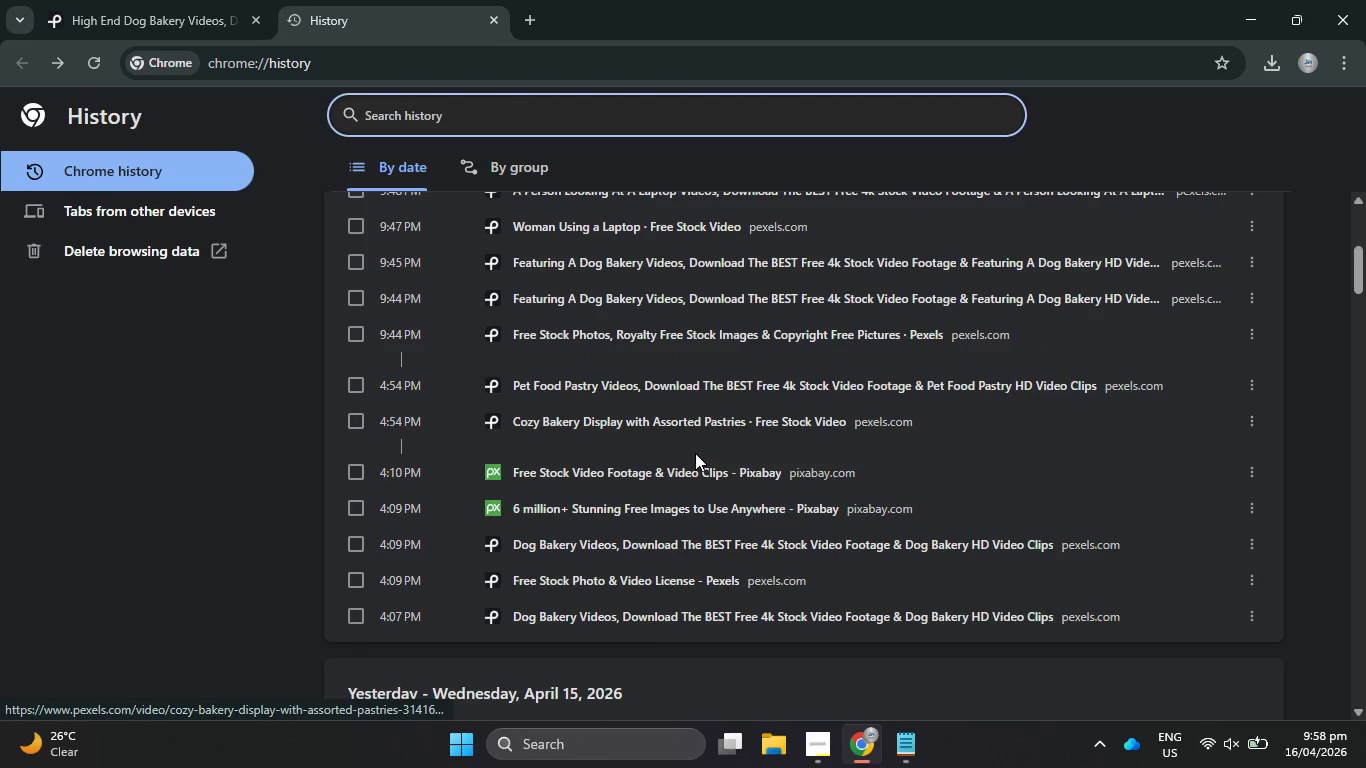 
left_click([701, 412])
 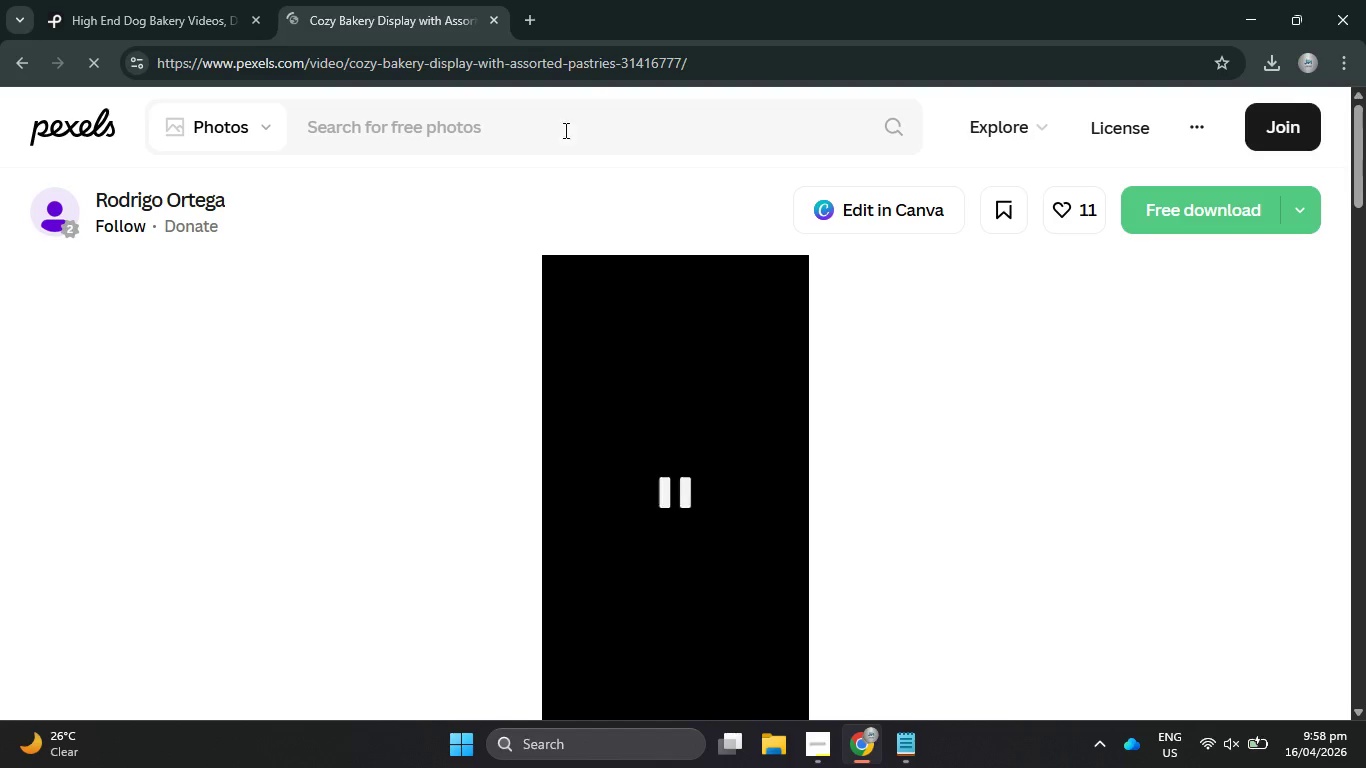 
left_click_drag(start_coordinate=[729, 67], to_coordinate=[153, 84])
 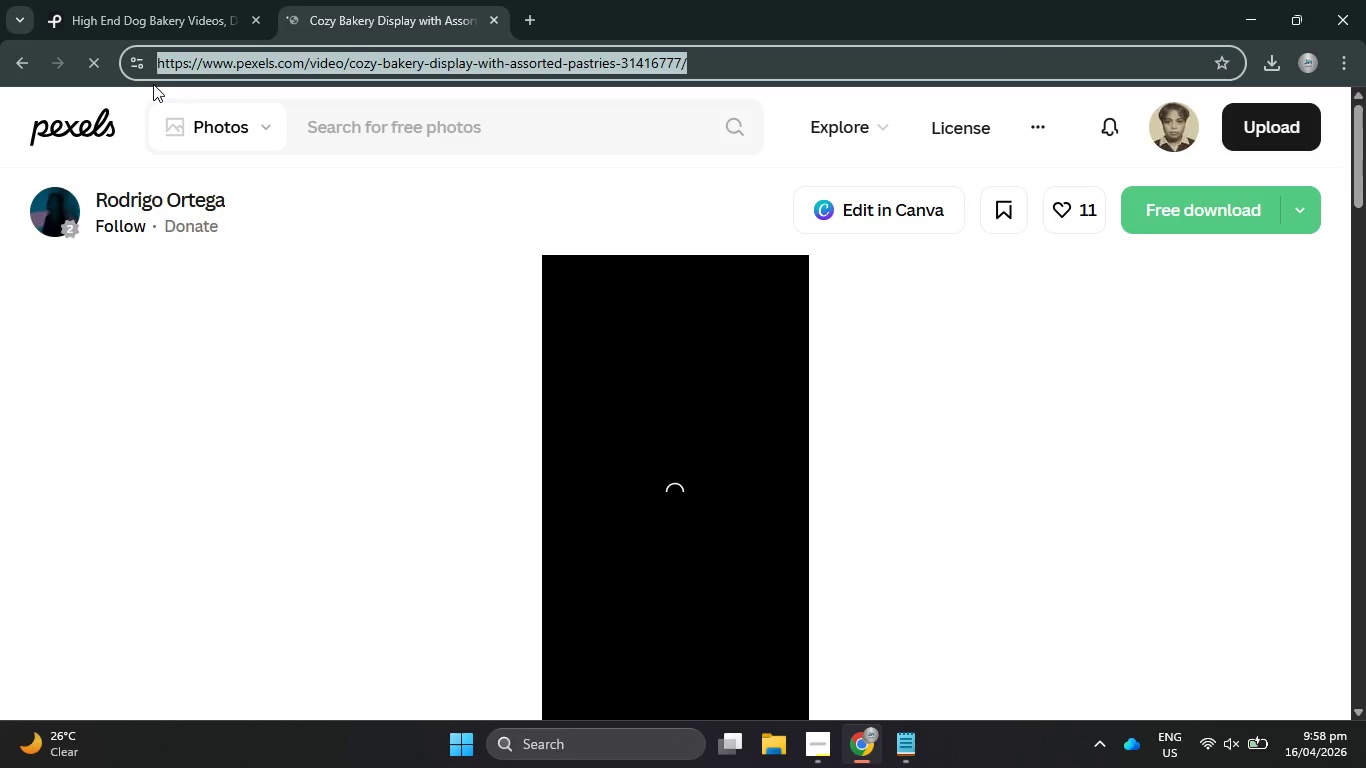 
key(Control+C)
 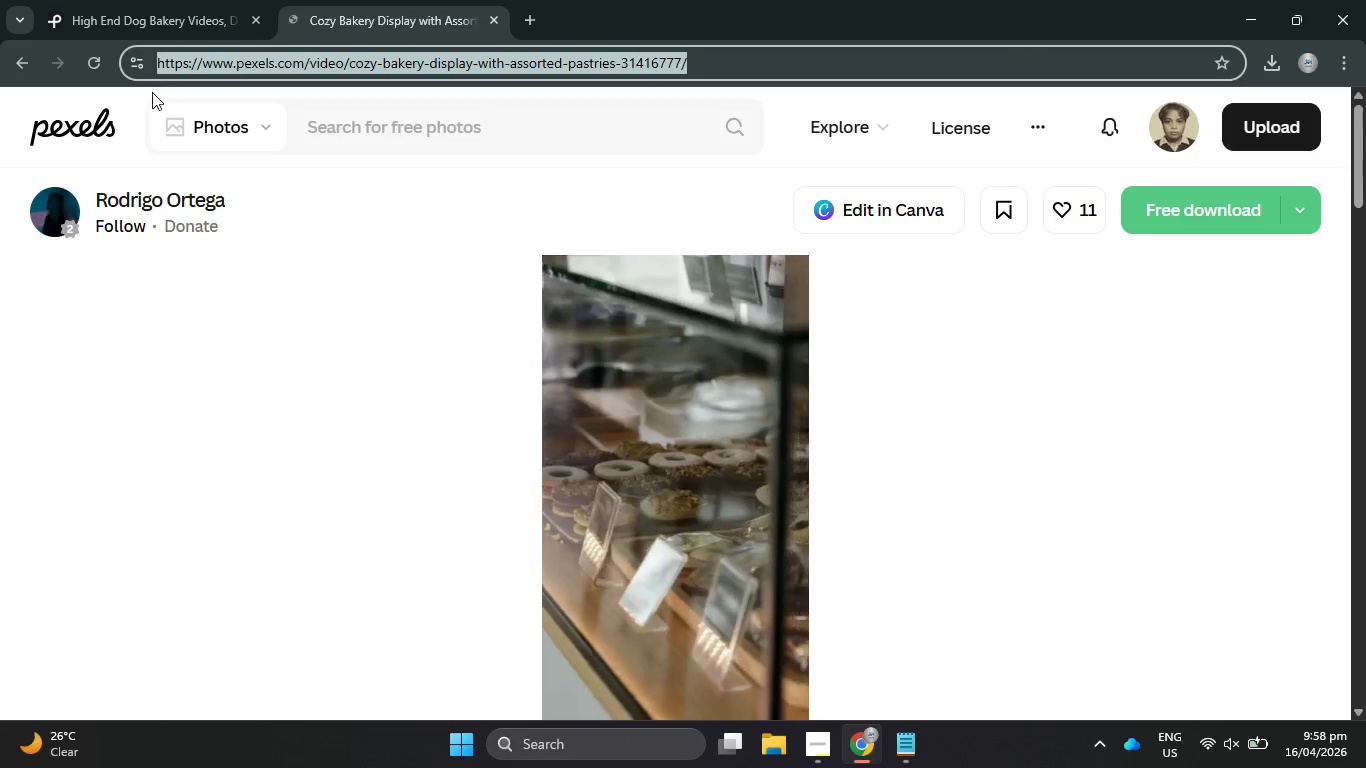 
key(Alt+Tab)
 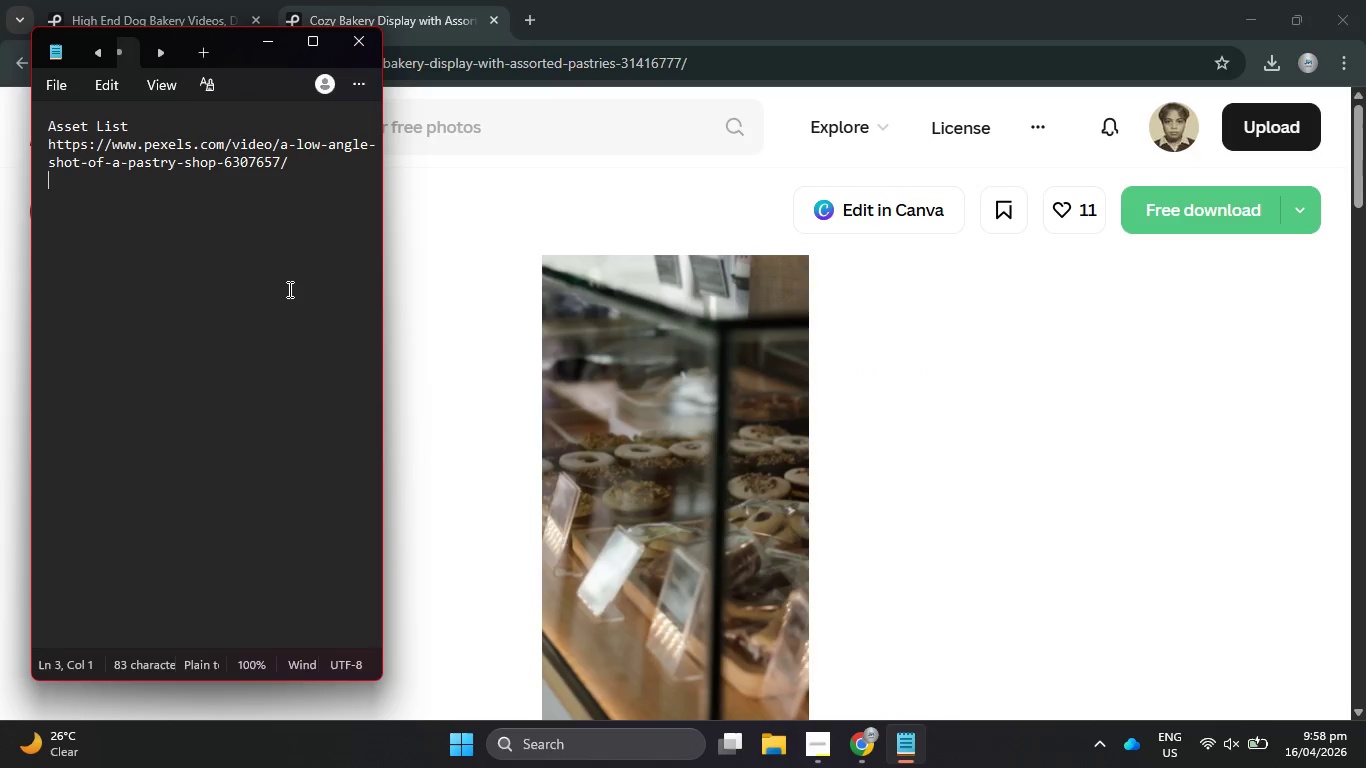 
key(Control+V)
 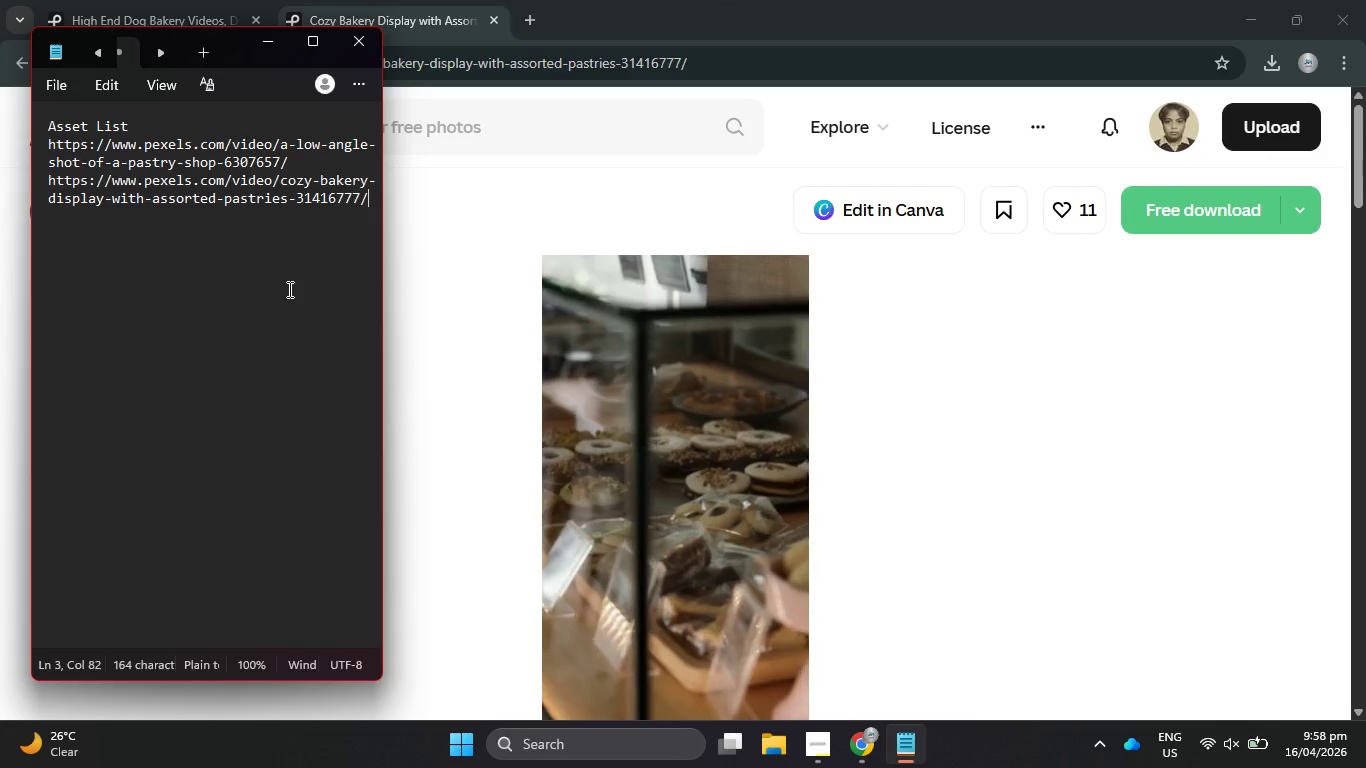 
key(Enter)
 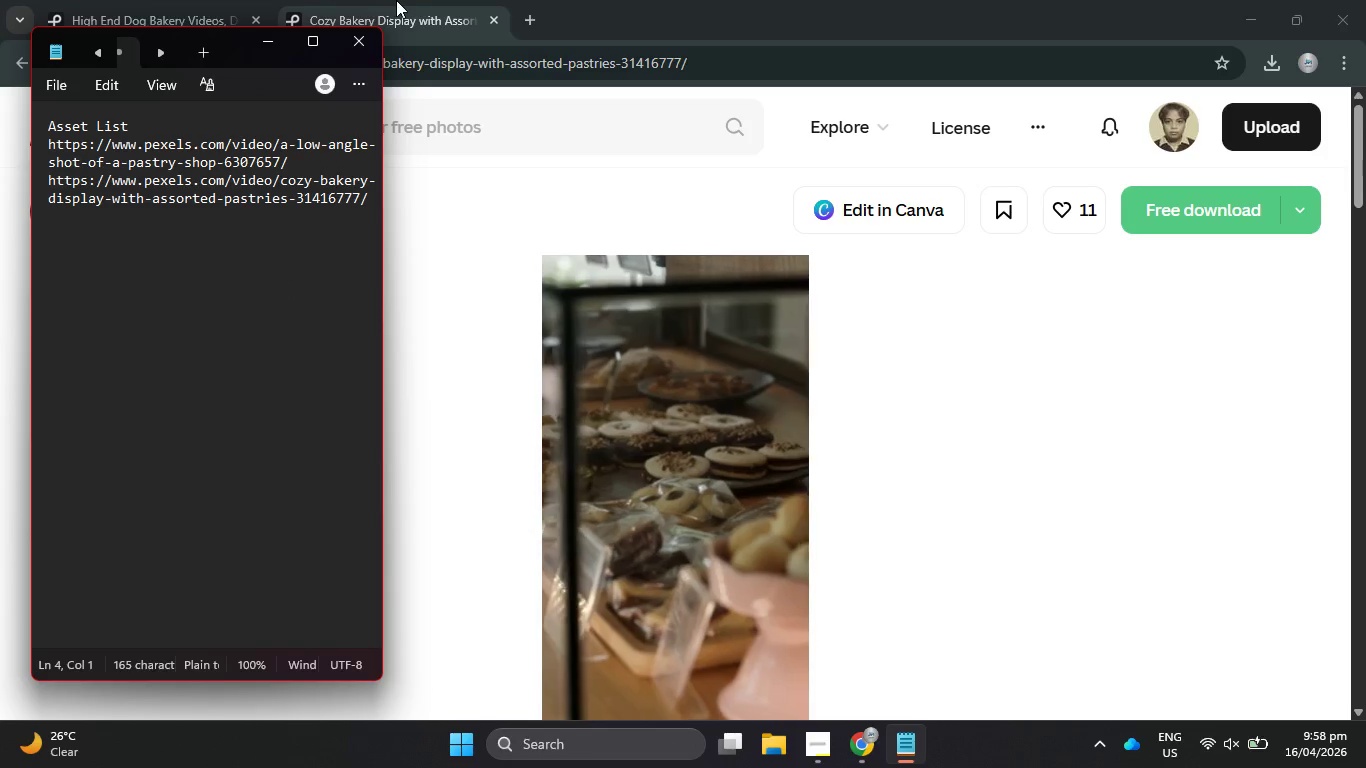 
left_click([465, 11])
 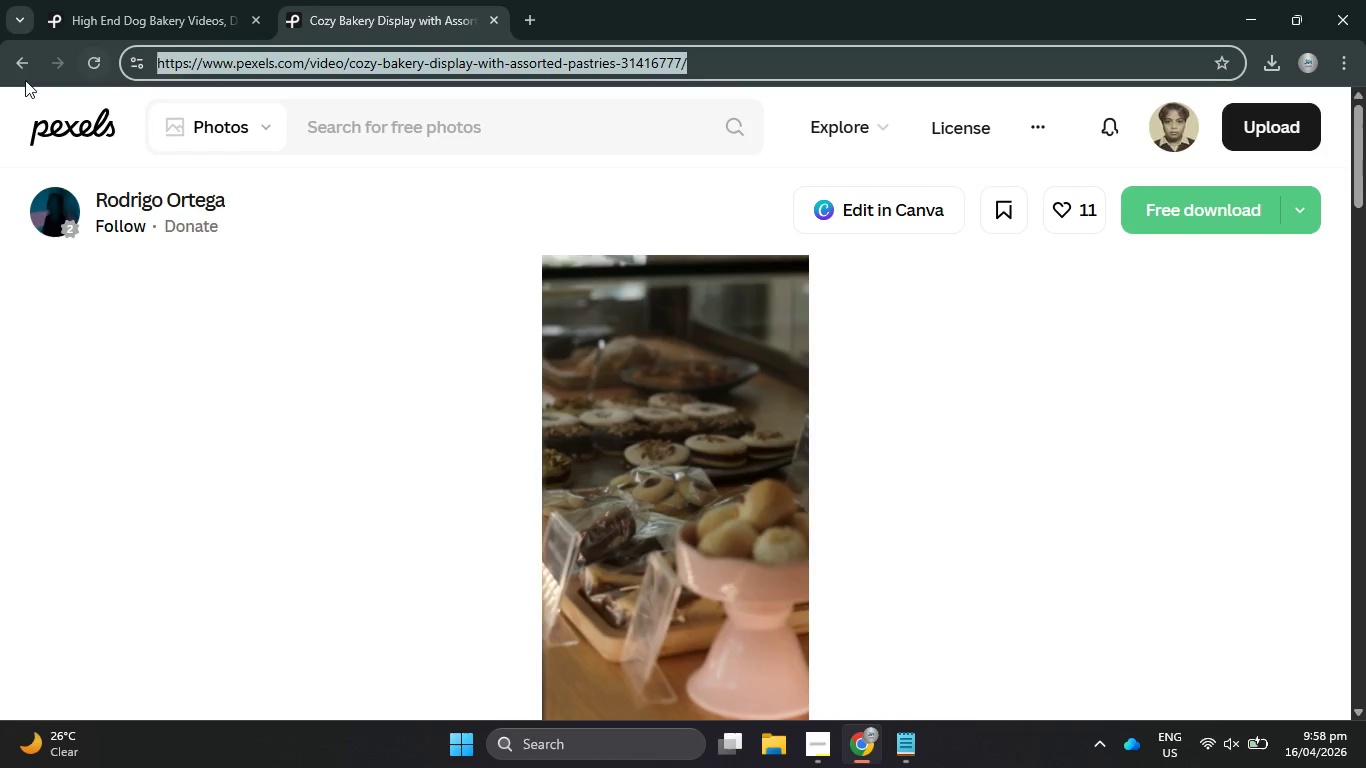 
left_click([16, 75])
 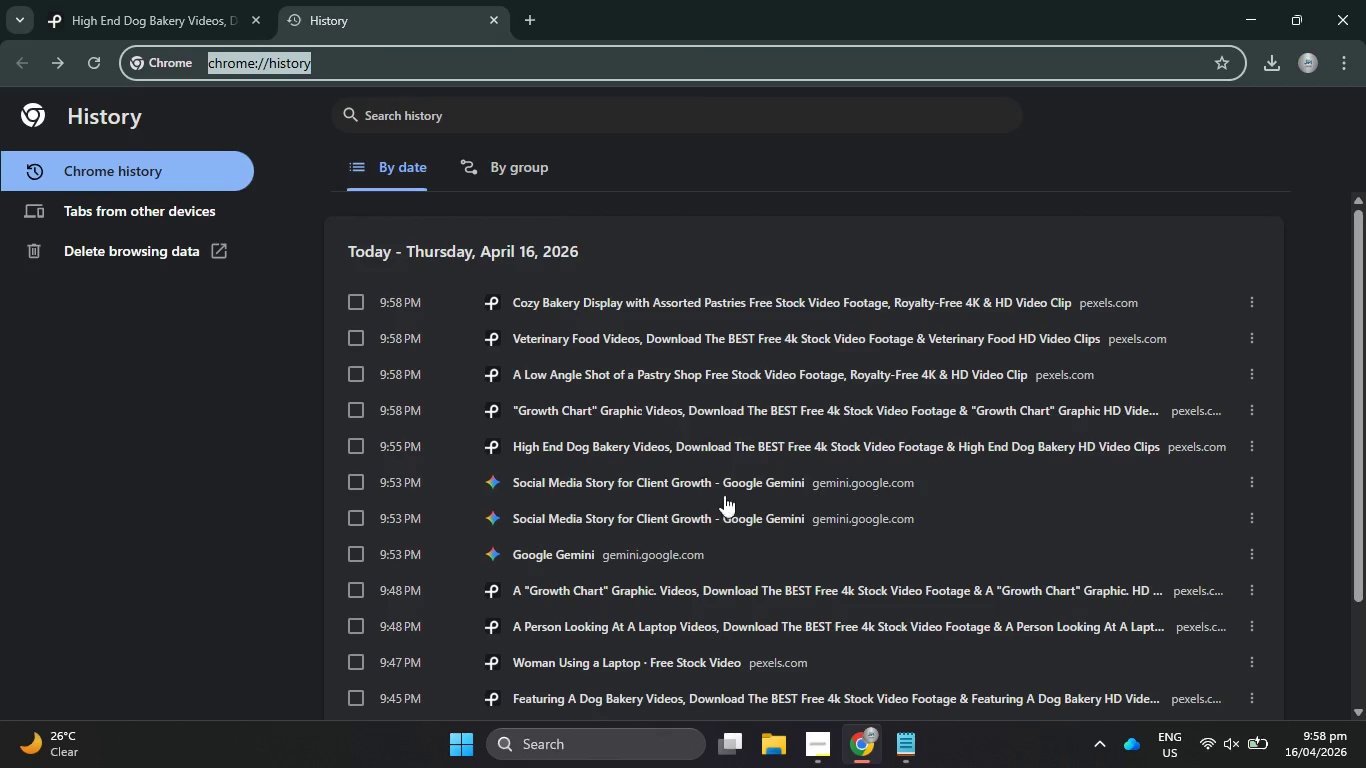 
scroll: coordinate [747, 514], scroll_direction: down, amount: 5.0
 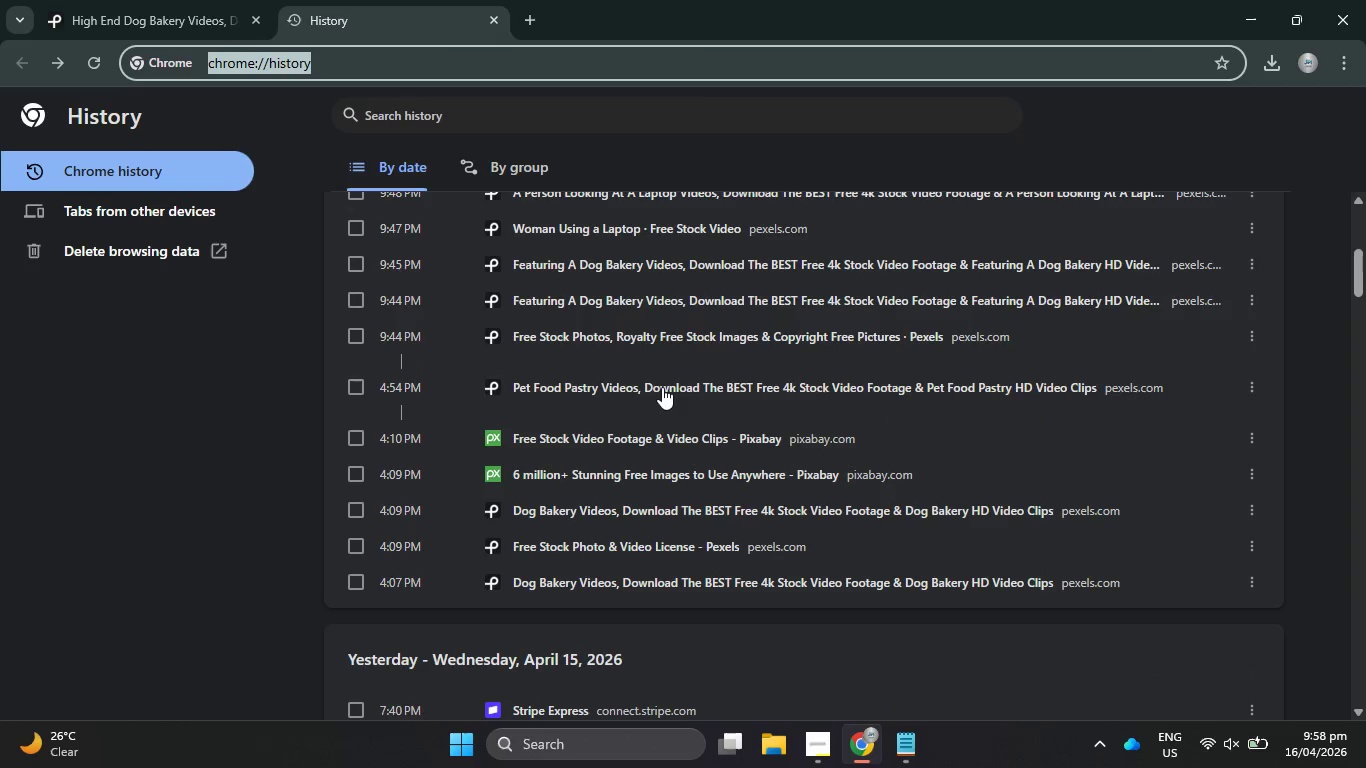 
left_click([662, 387])
 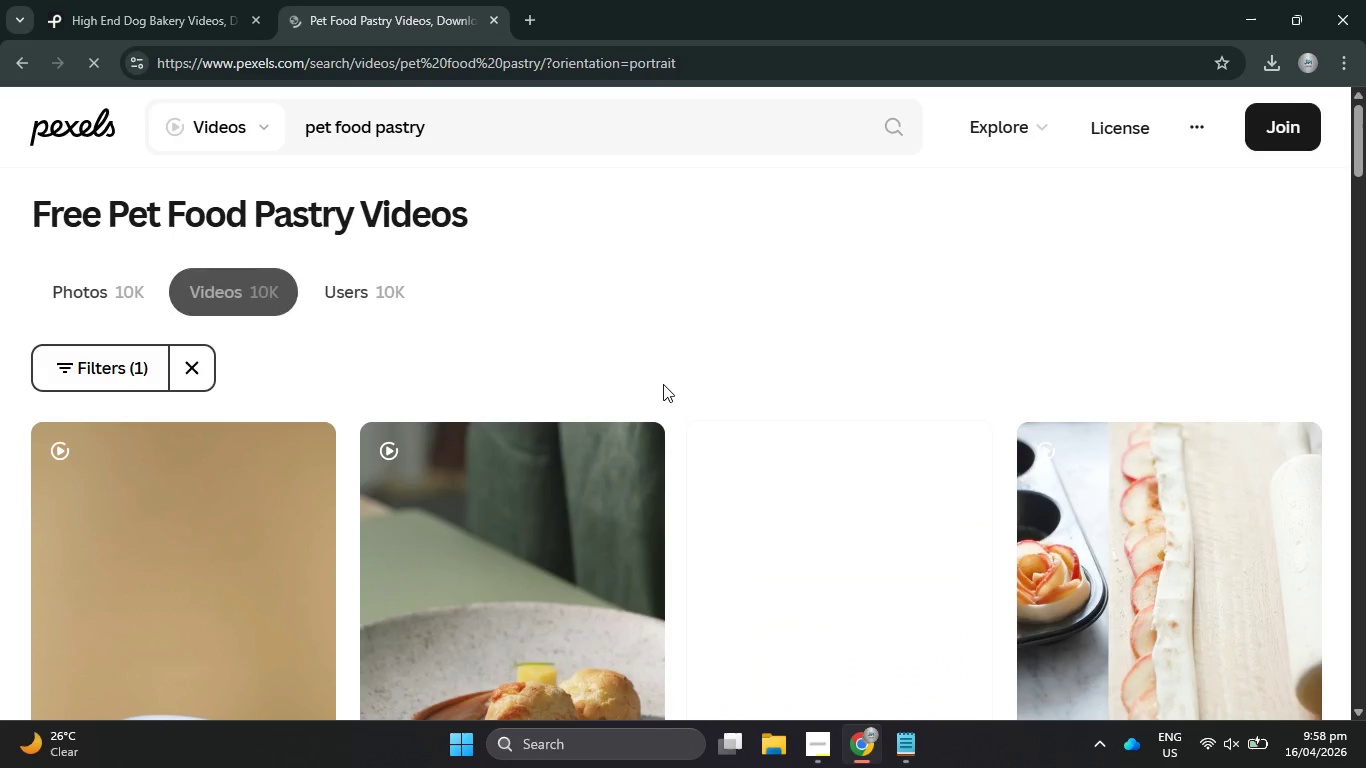 
left_click([23, 60])
 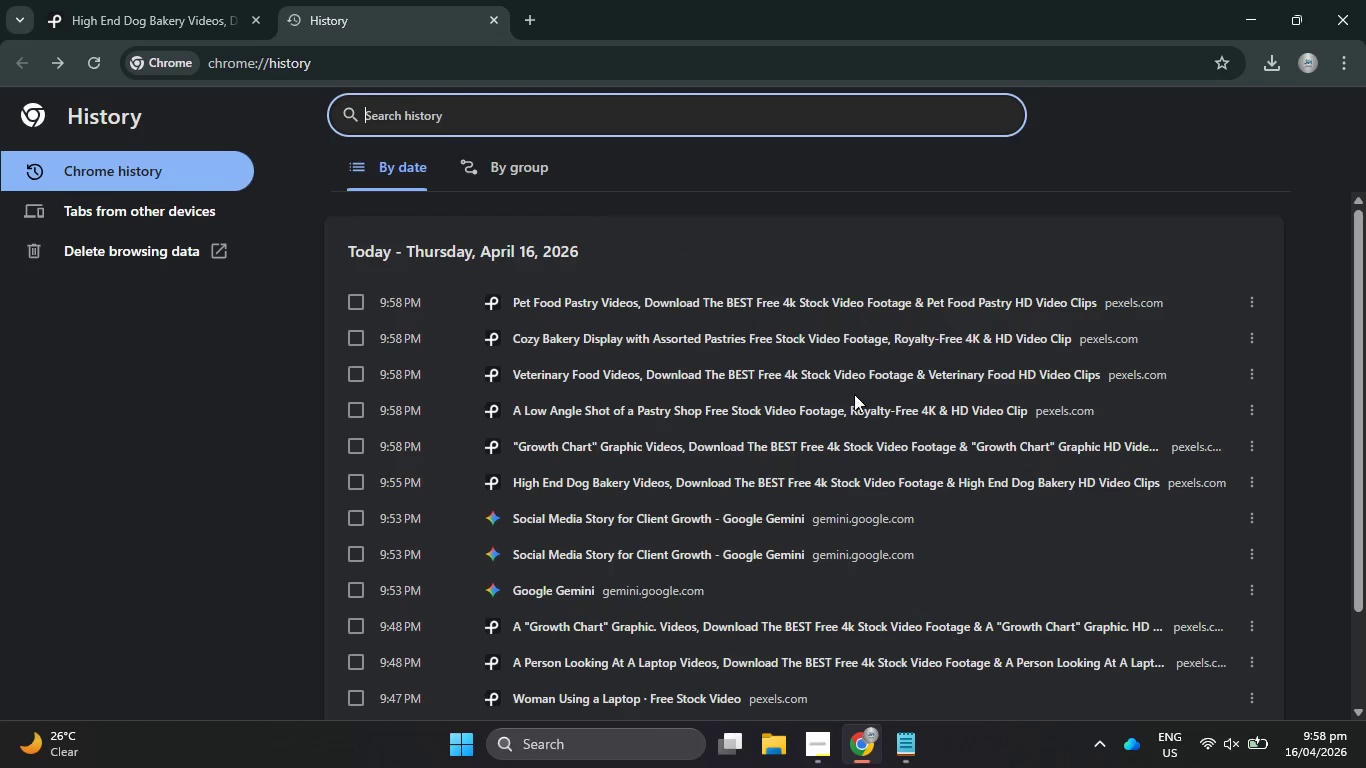 
scroll: coordinate [849, 439], scroll_direction: down, amount: 6.0
 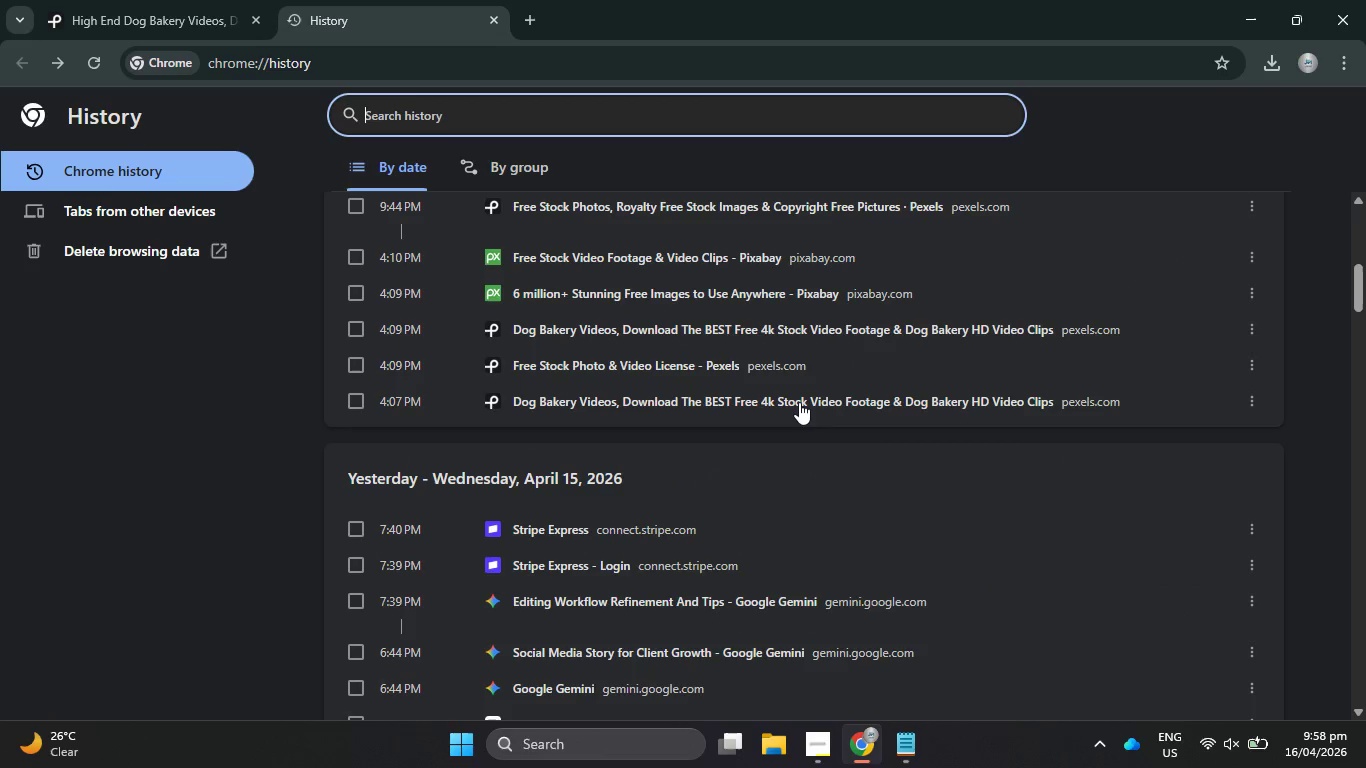 
scroll: coordinate [799, 402], scroll_direction: up, amount: 2.0
 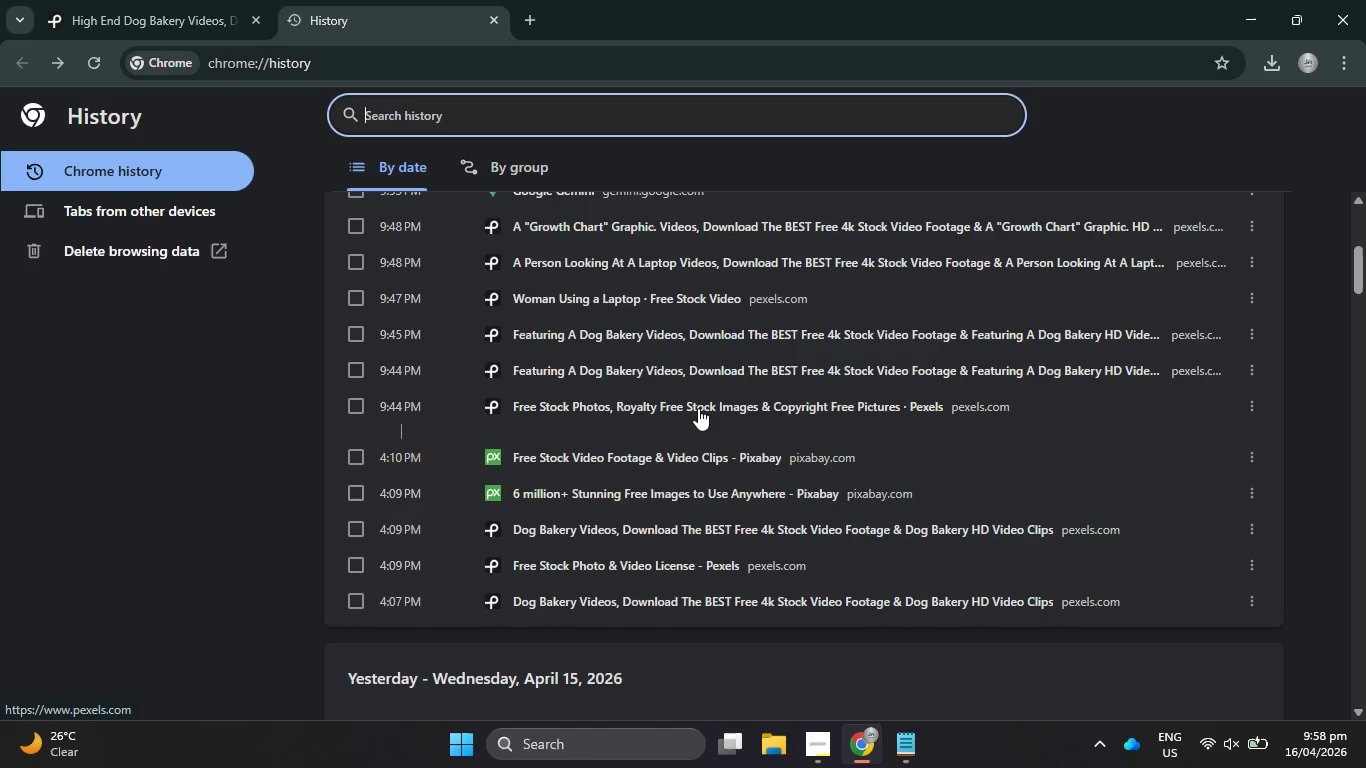 
left_click([698, 408])
 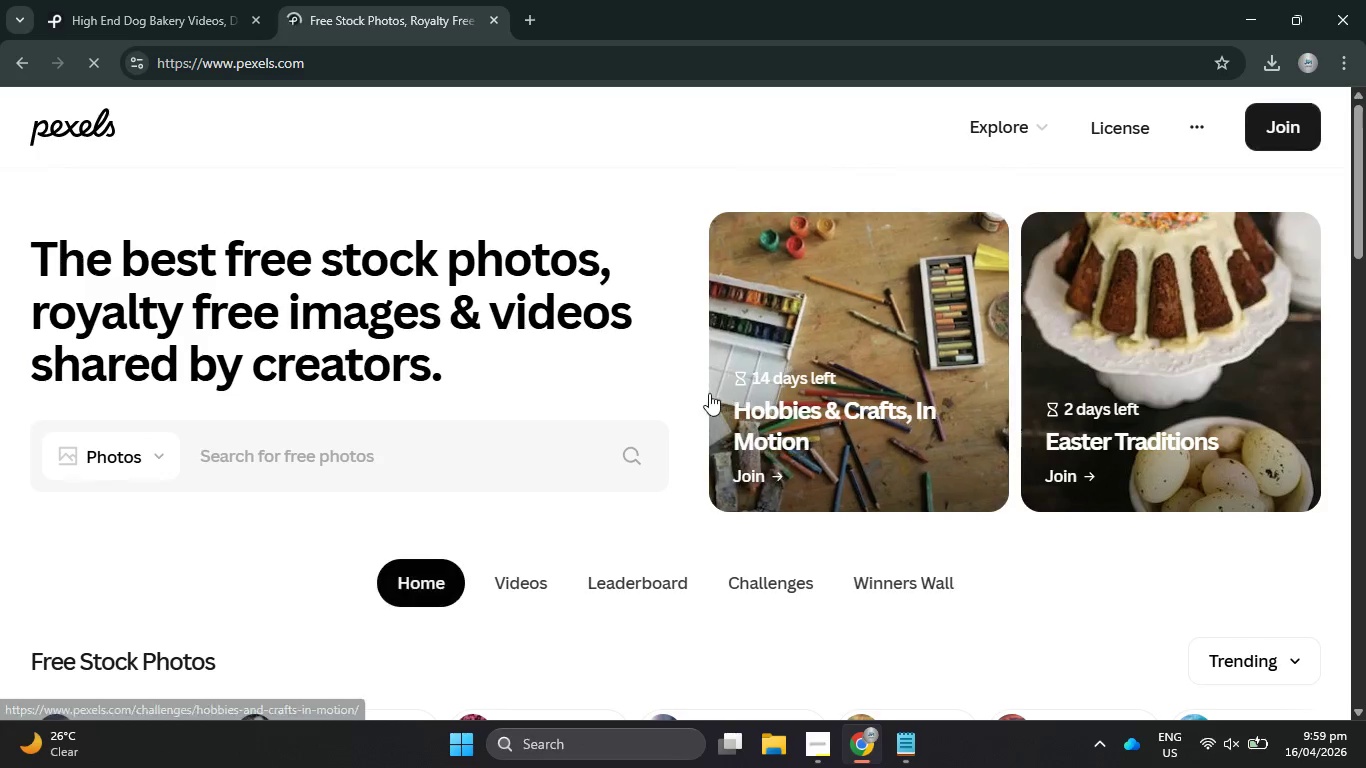 
scroll: coordinate [676, 373], scroll_direction: down, amount: 4.0
 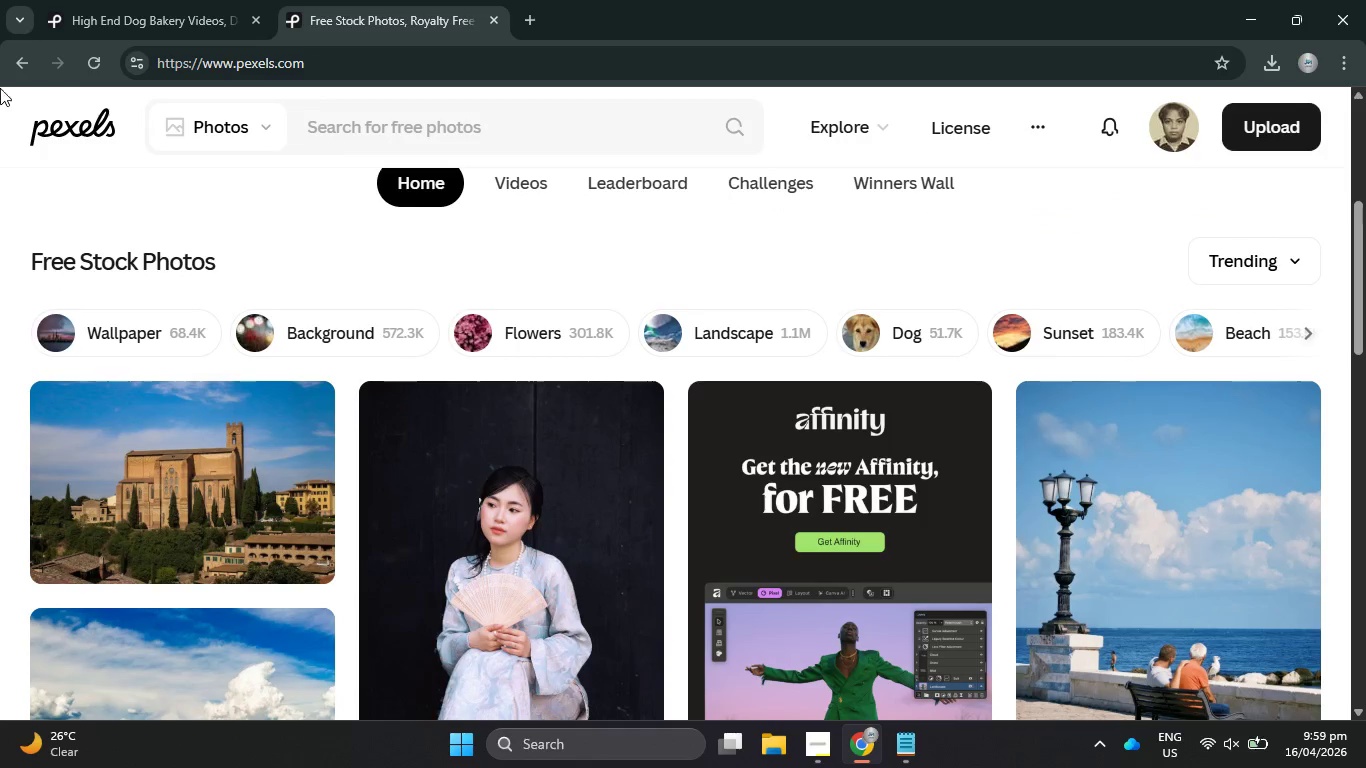 
left_click([13, 60])
 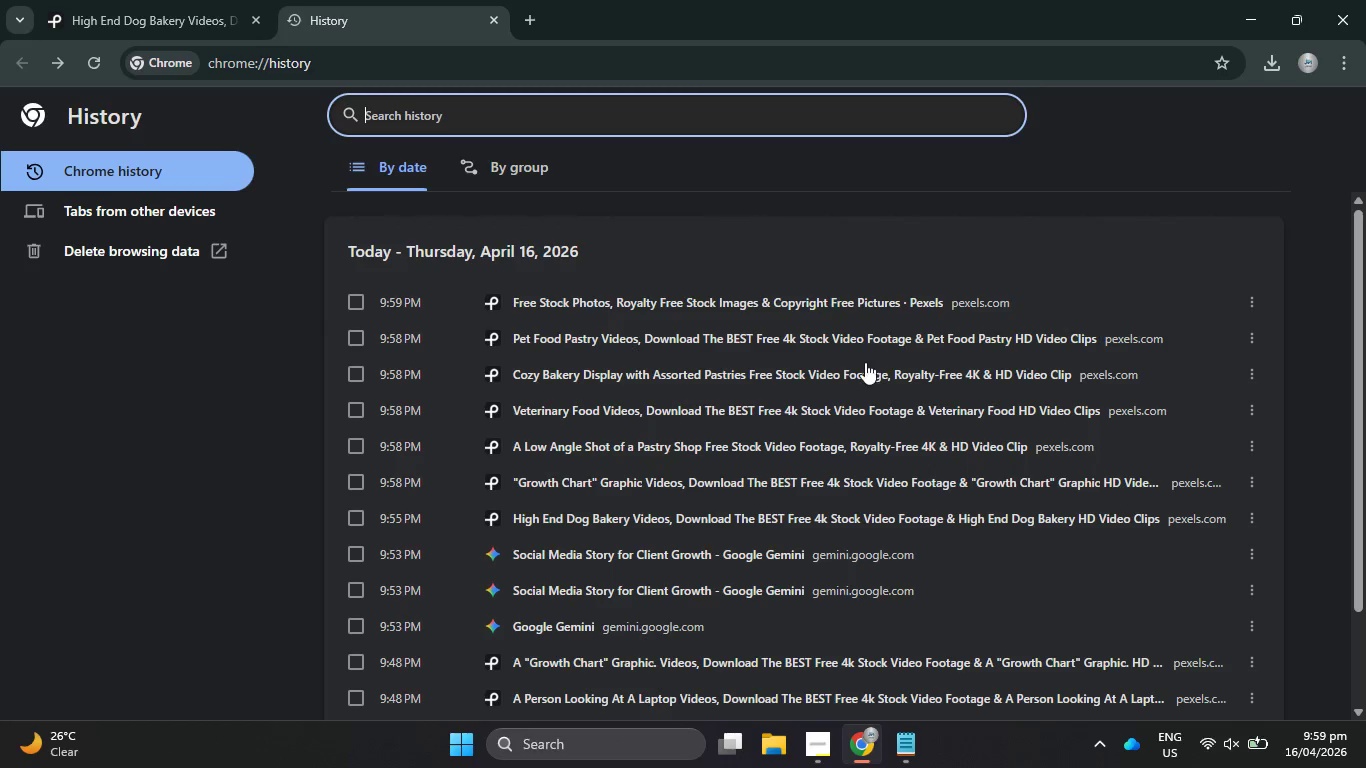 
scroll: coordinate [850, 379], scroll_direction: down, amount: 5.0
 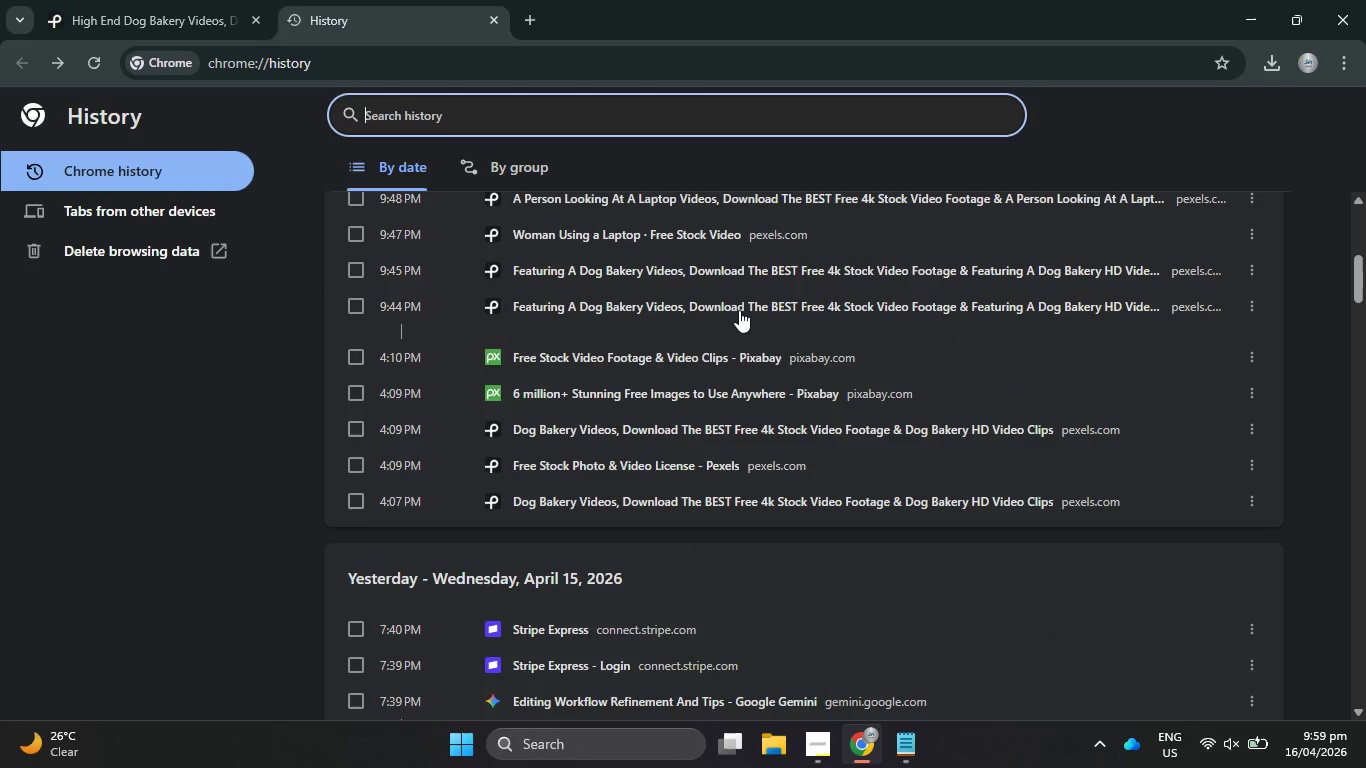 
left_click([739, 310])
 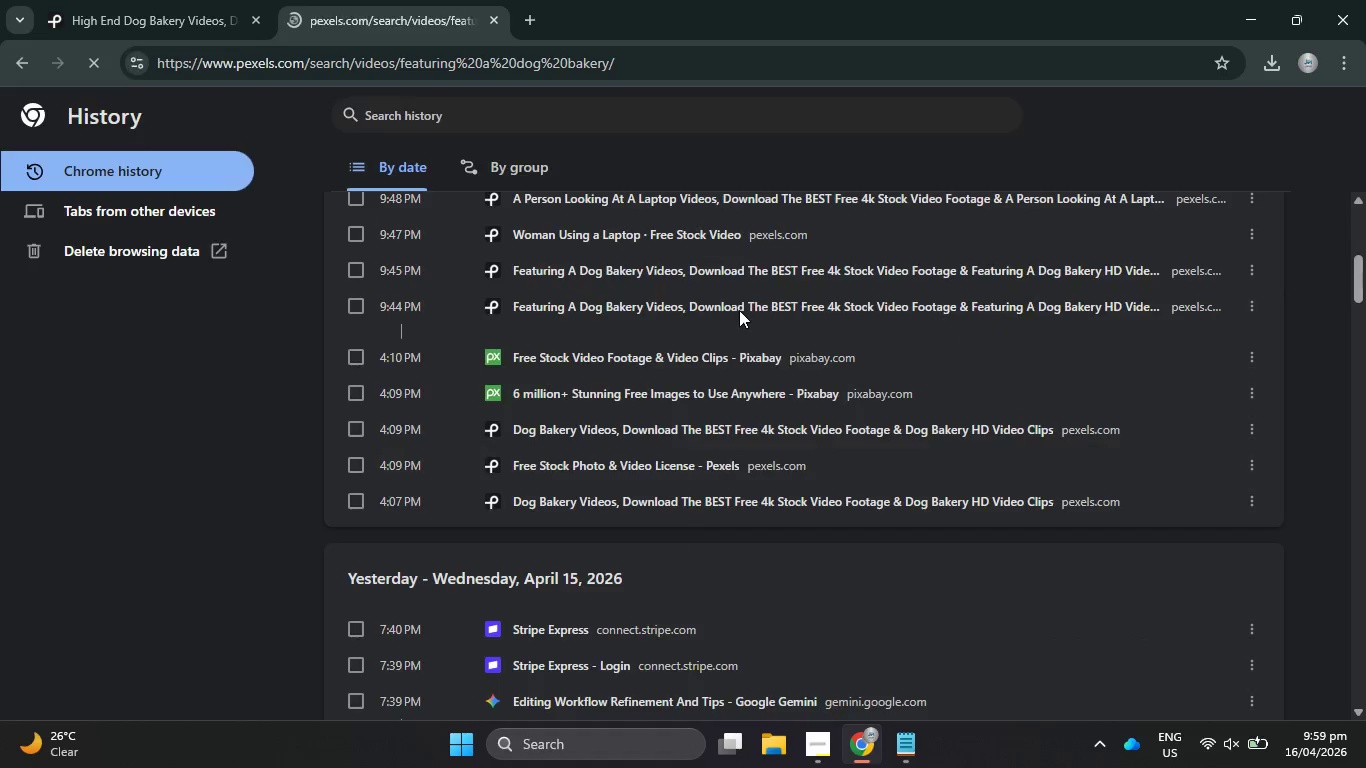 
scroll: coordinate [734, 310], scroll_direction: down, amount: 4.0
 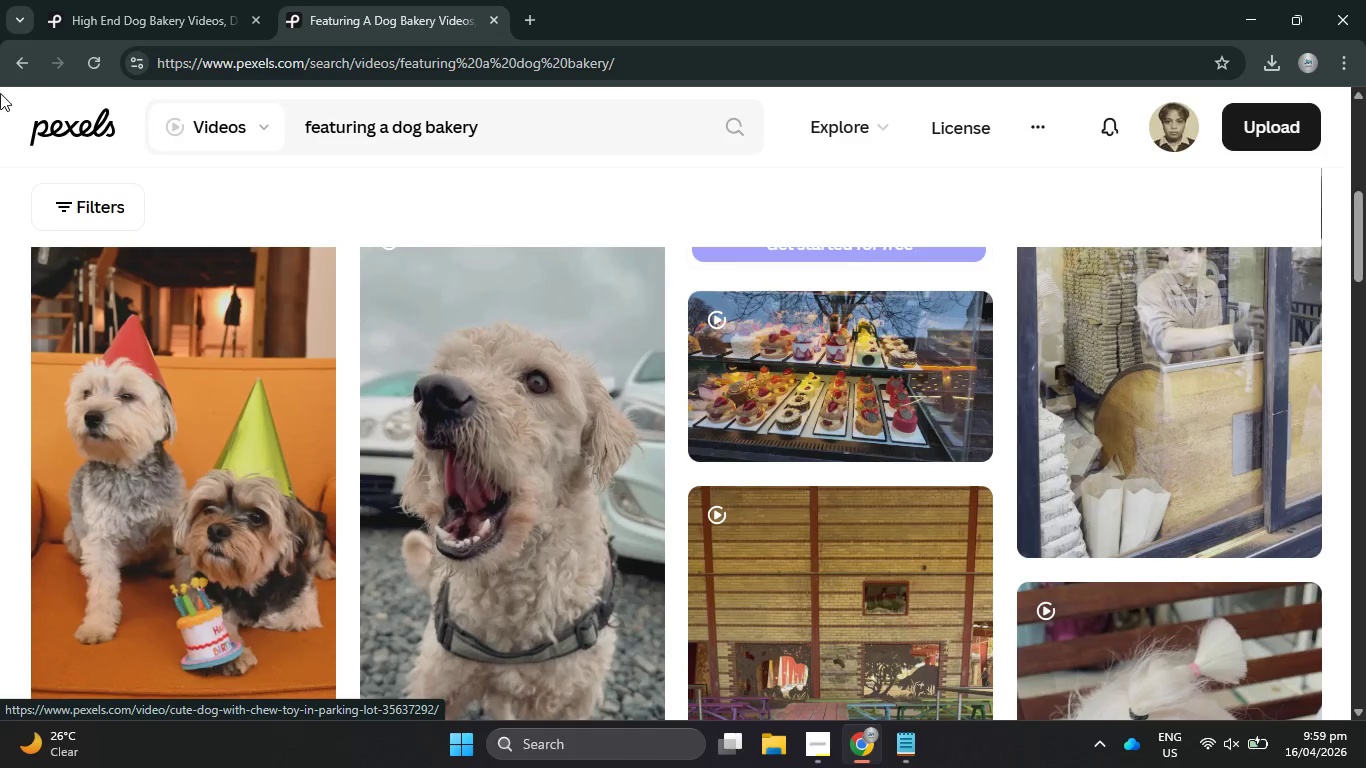 
left_click([13, 69])
 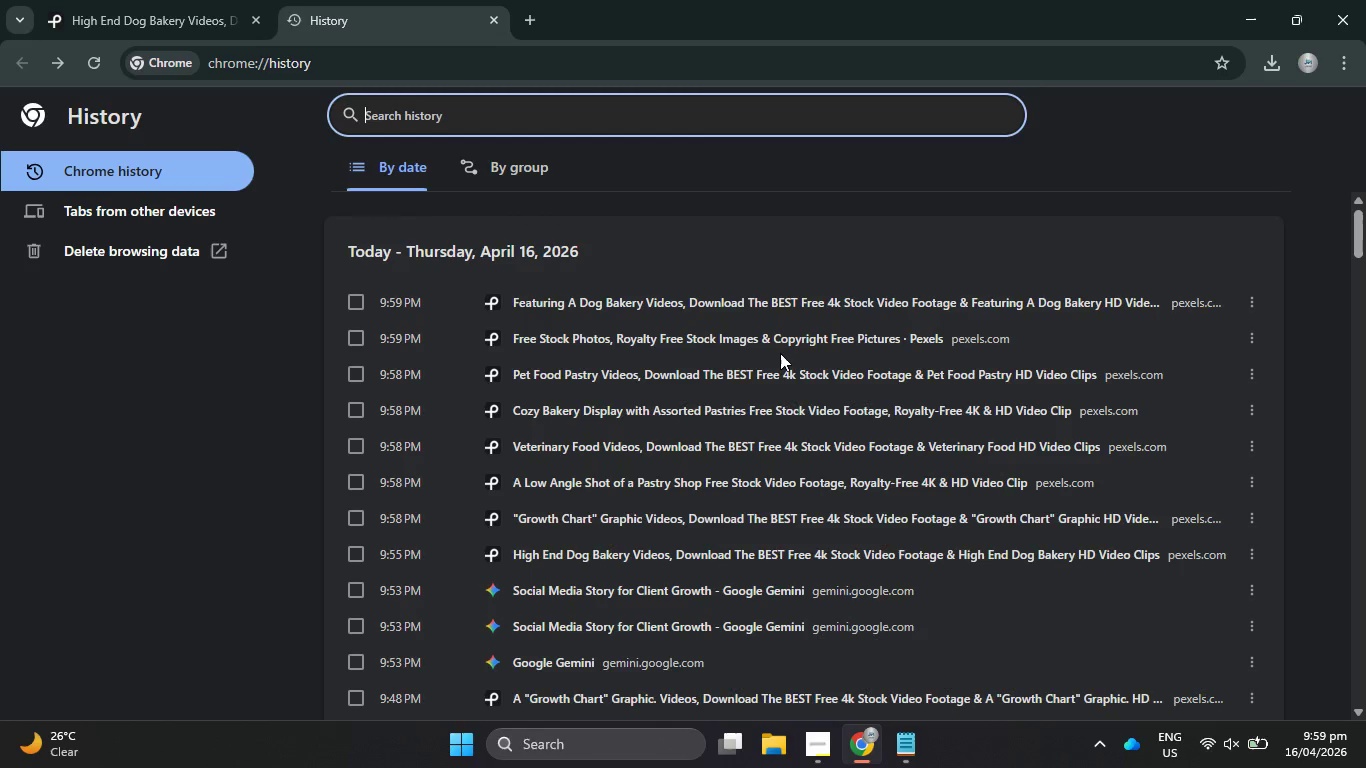 
scroll: coordinate [785, 363], scroll_direction: down, amount: 4.0
 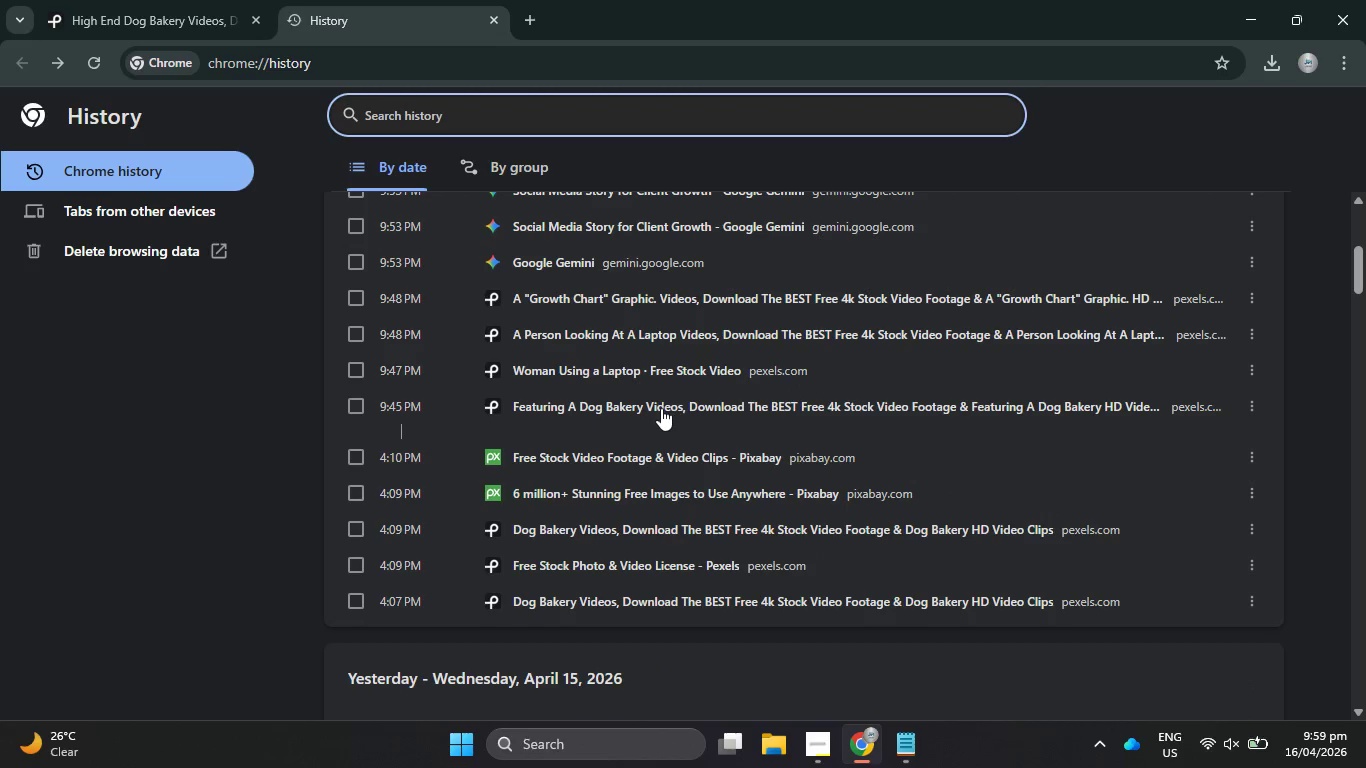 
left_click([661, 408])
 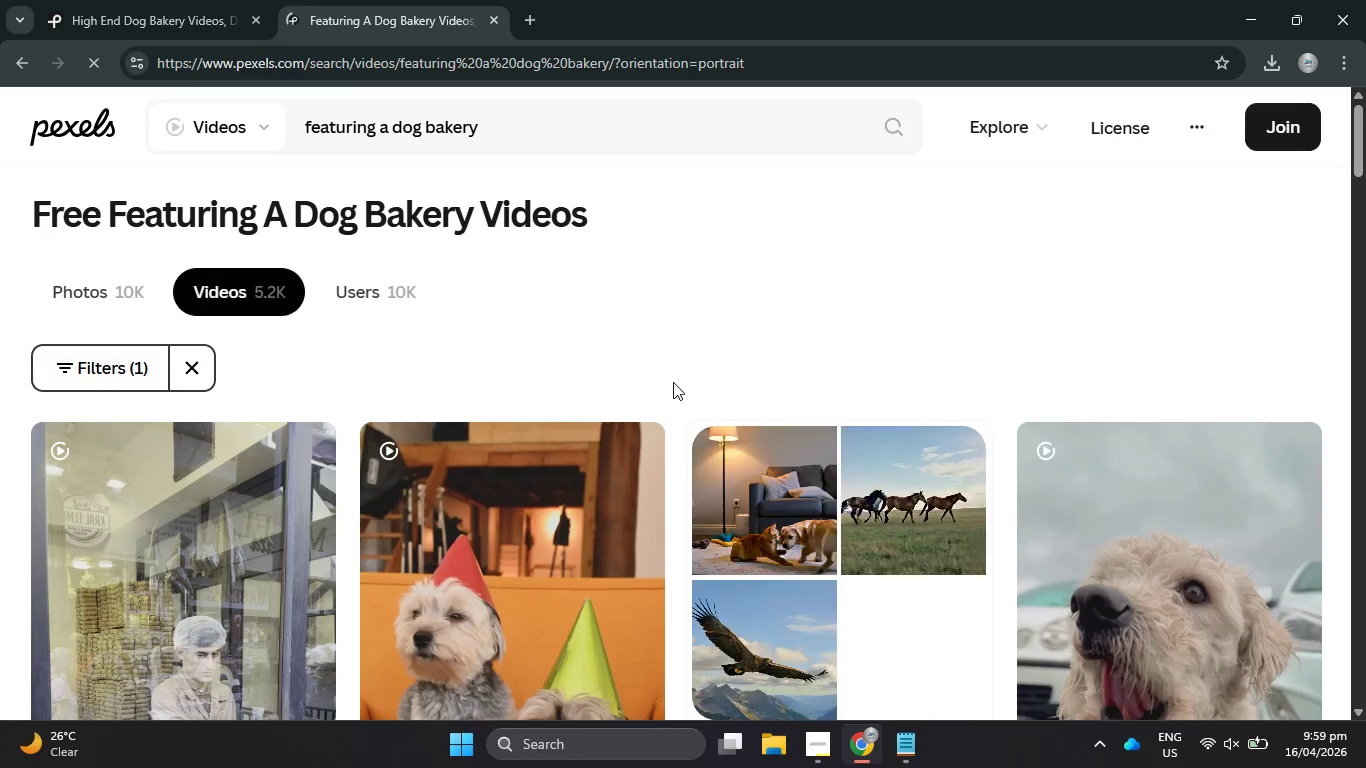 
left_click([13, 72])
 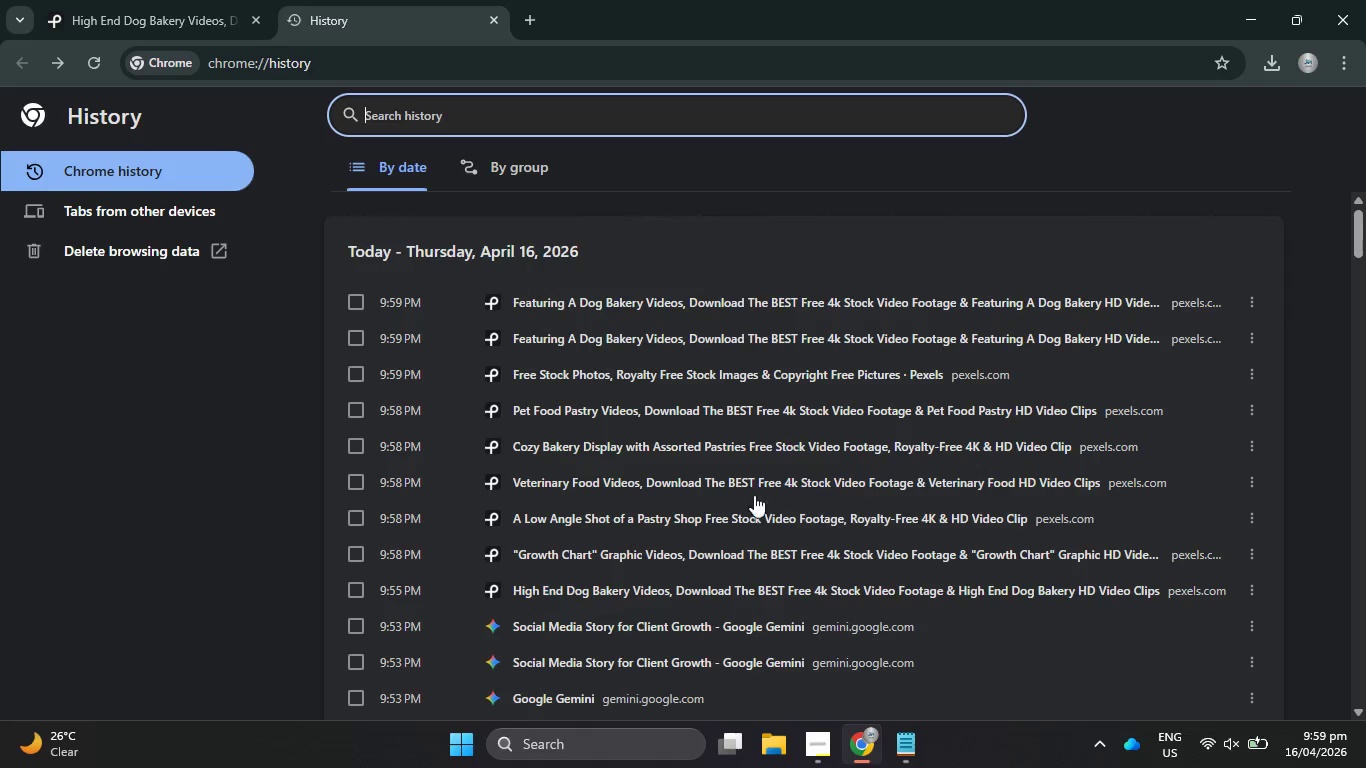 
scroll: coordinate [772, 472], scroll_direction: down, amount: 5.0
 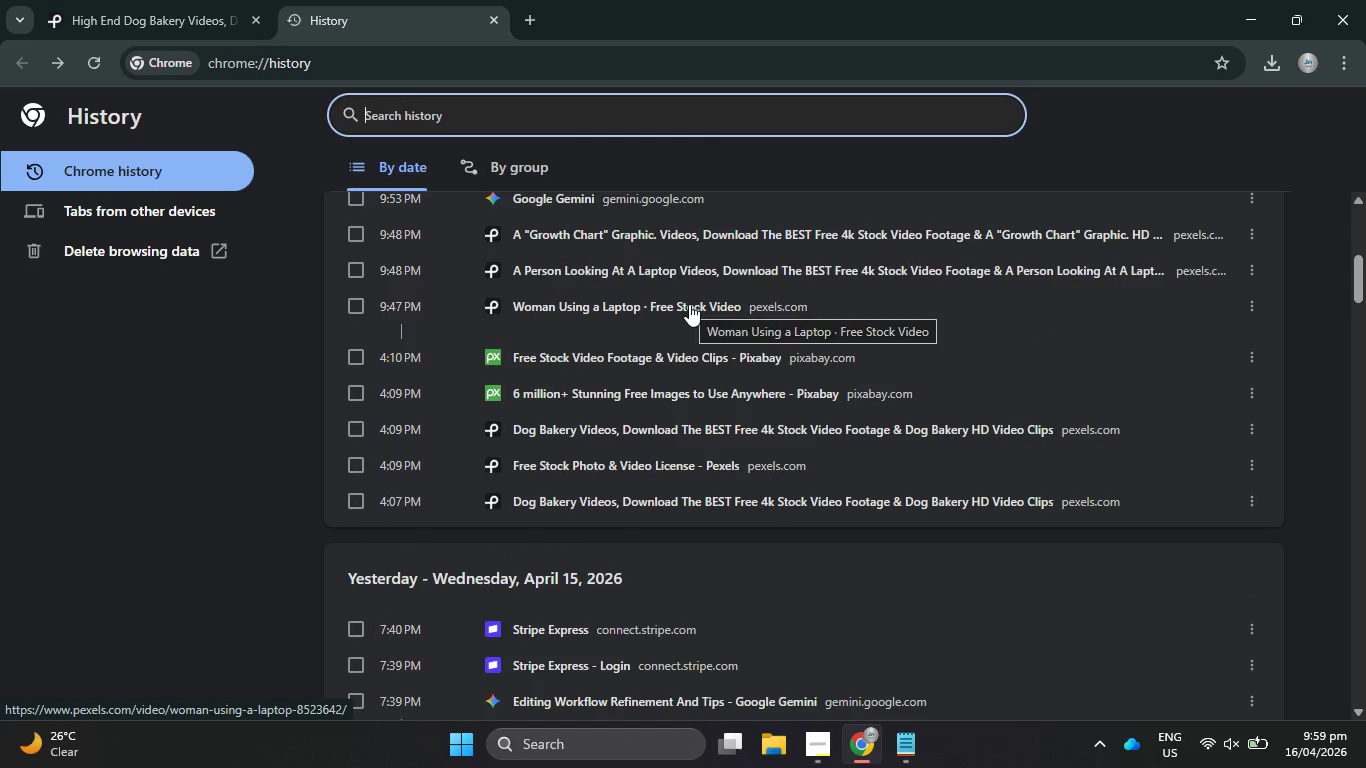 
left_click([689, 304])
 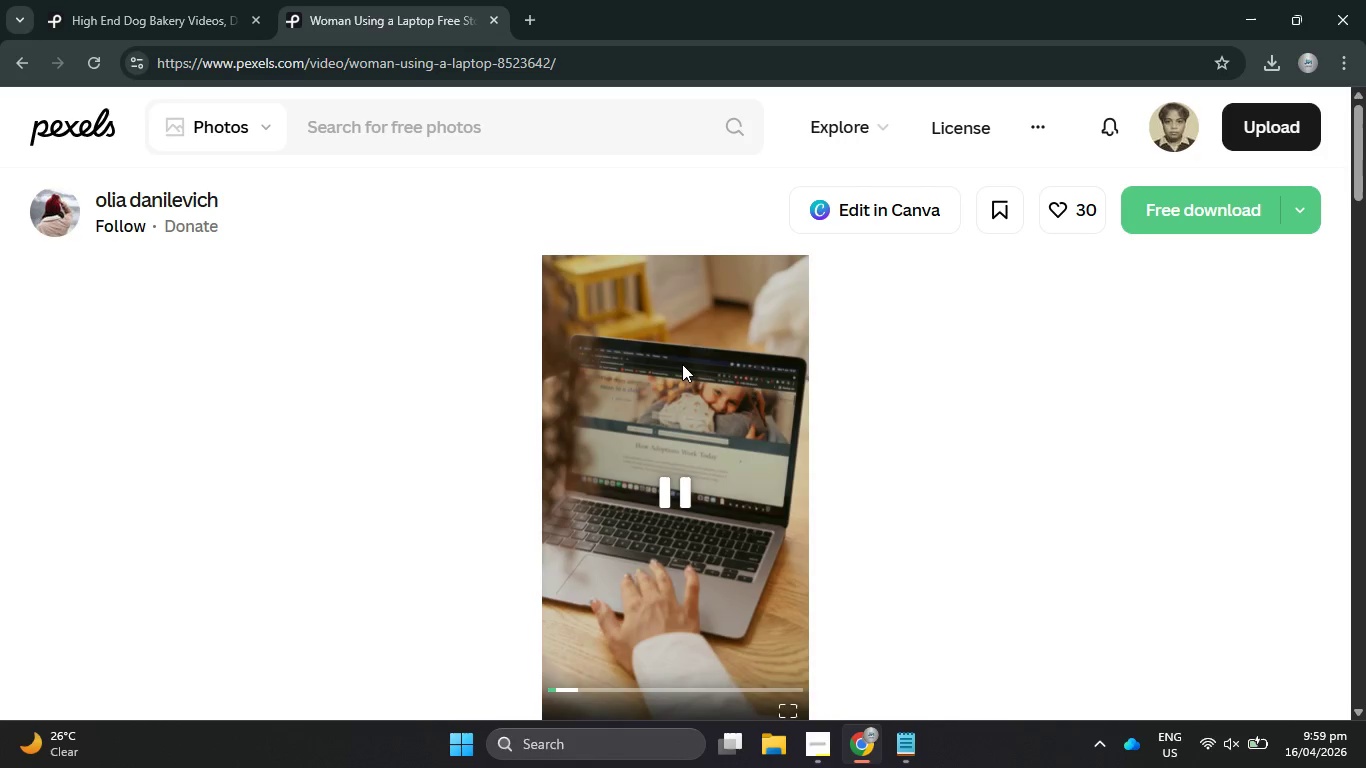 
wait(5.51)
 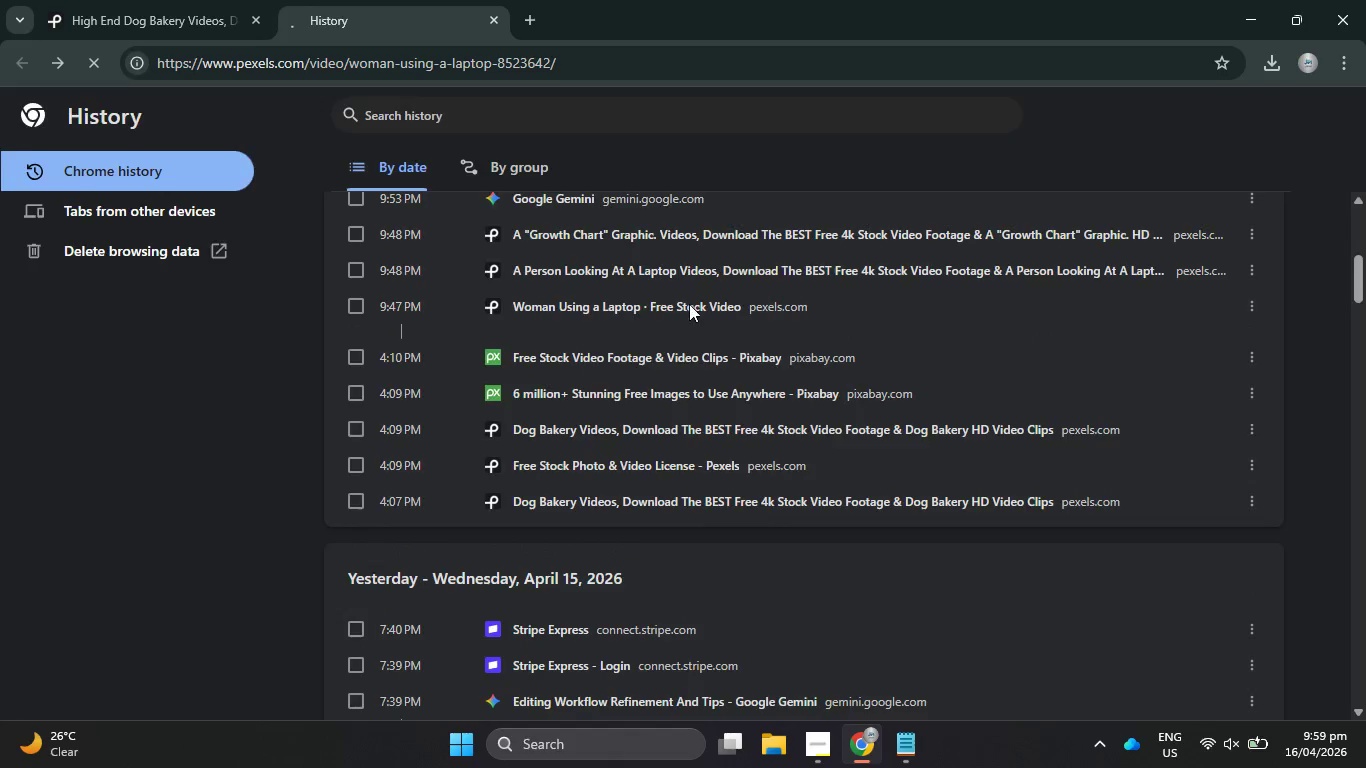 
left_click([579, 49])
 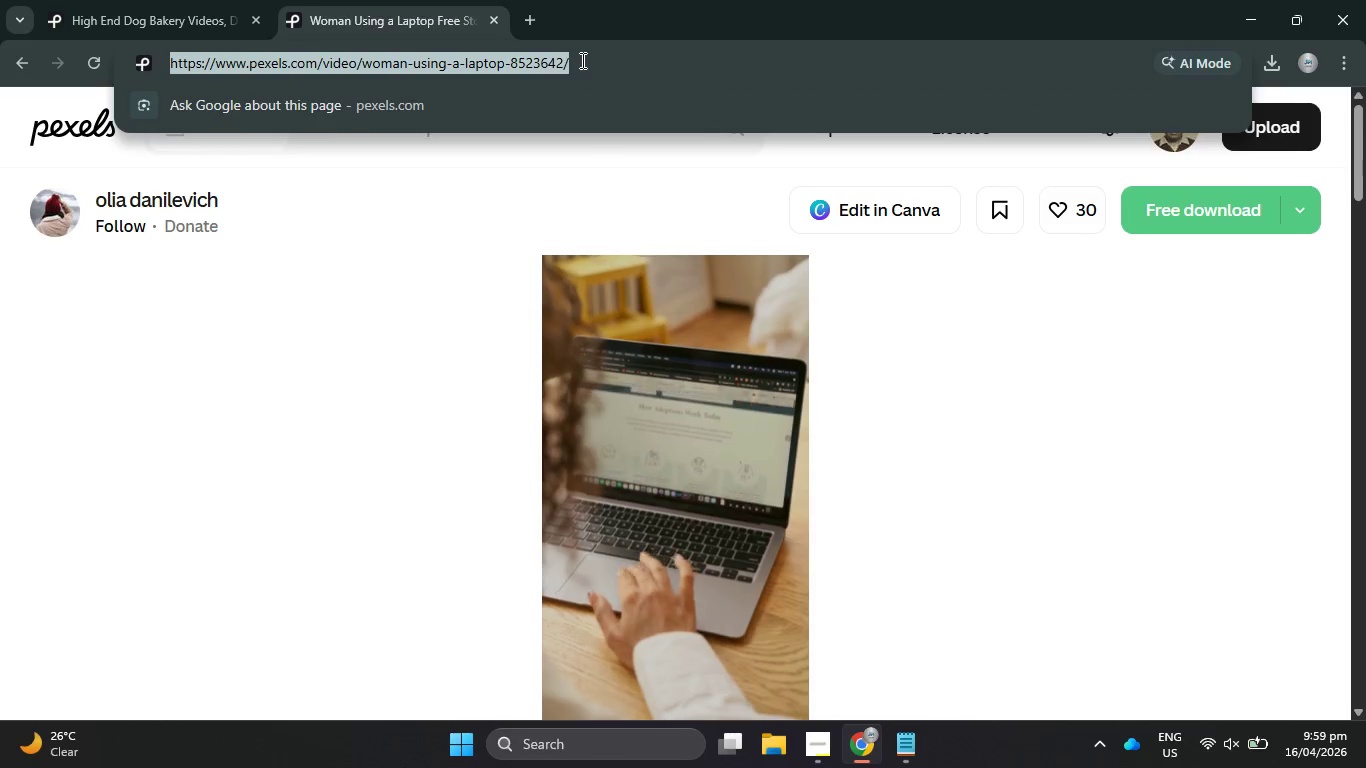 
key(Control+C)
 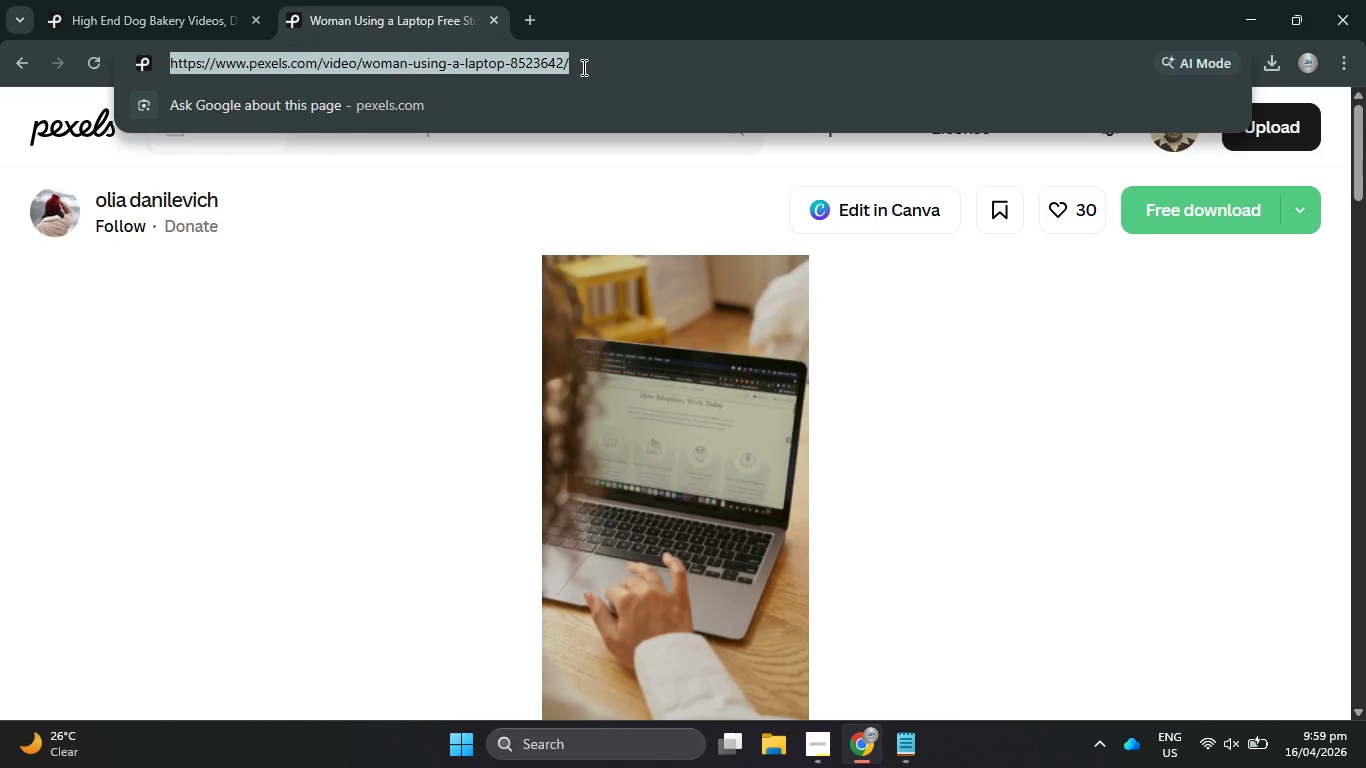 
key(Alt+AltLeft)
 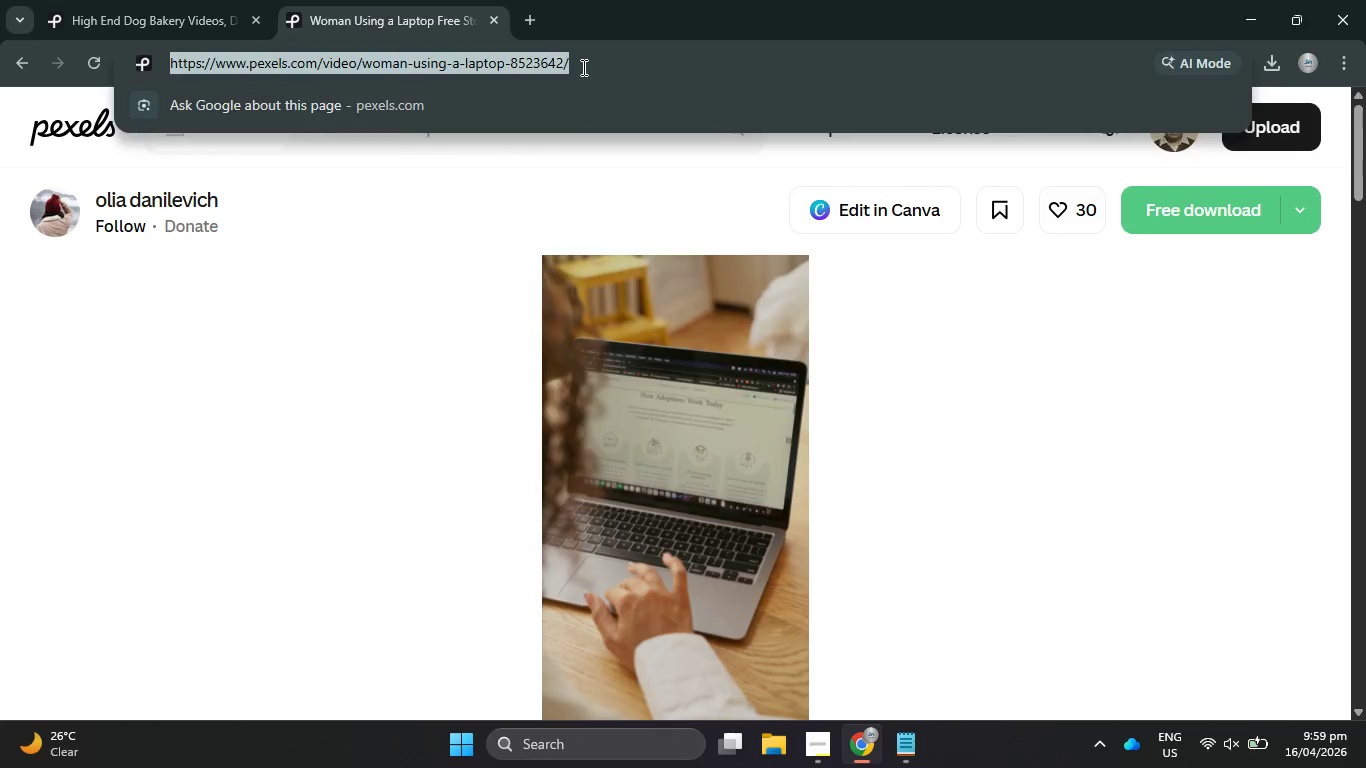 
key(Alt+Tab)
 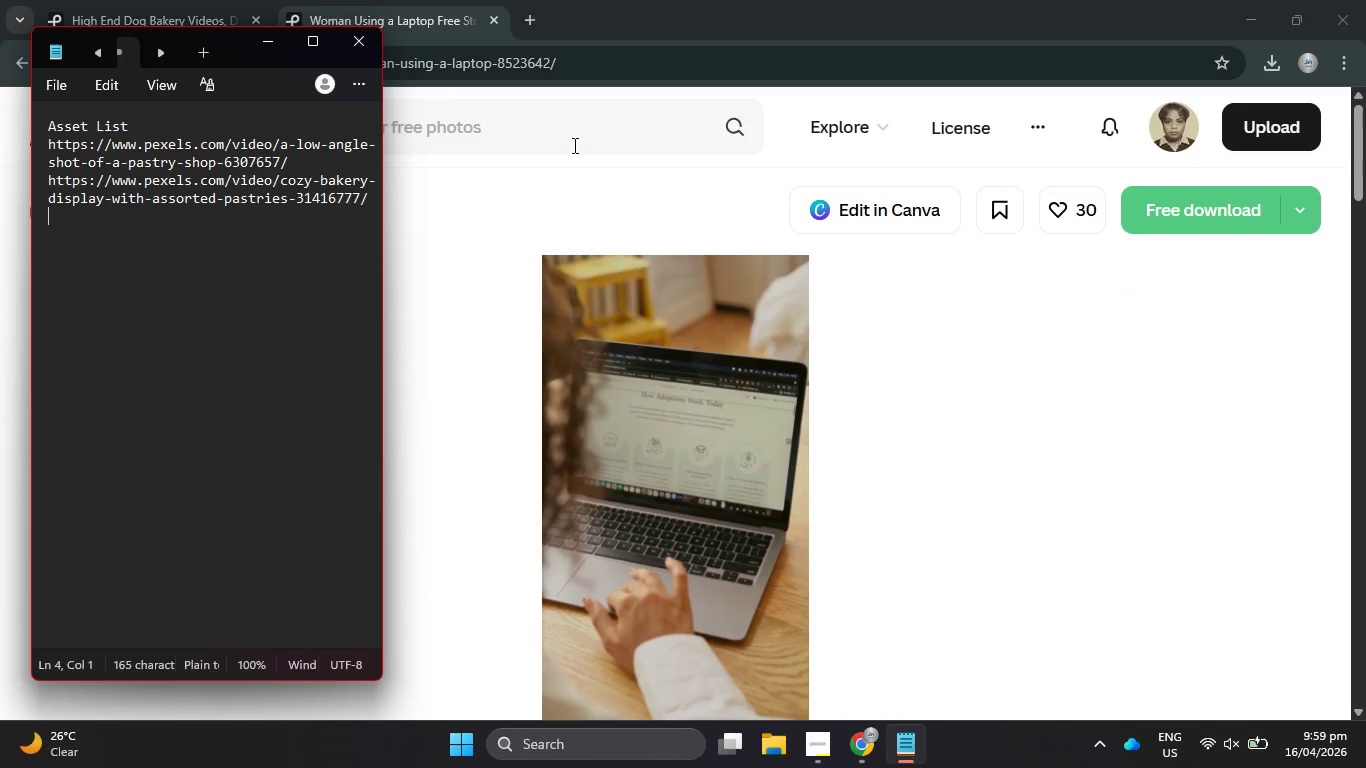 
key(Control+V)
 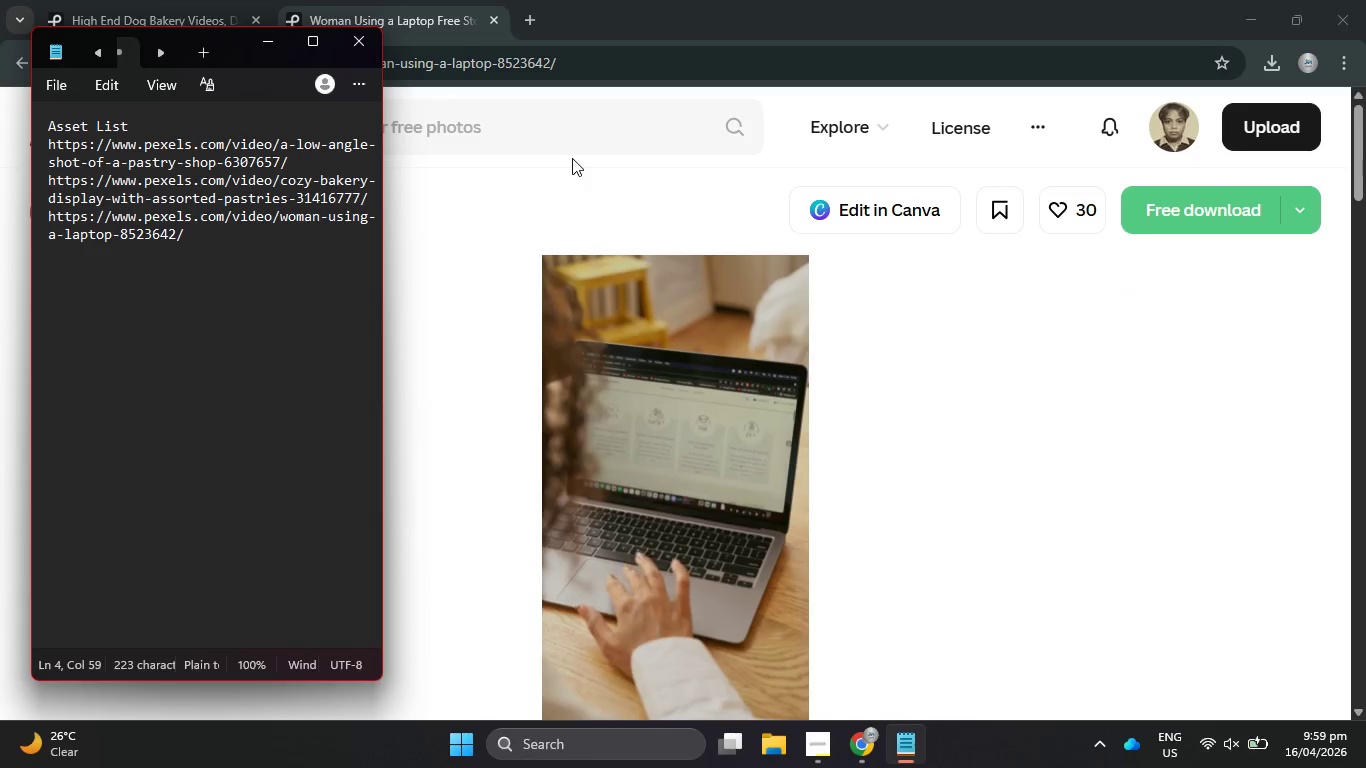 
key(Enter)
 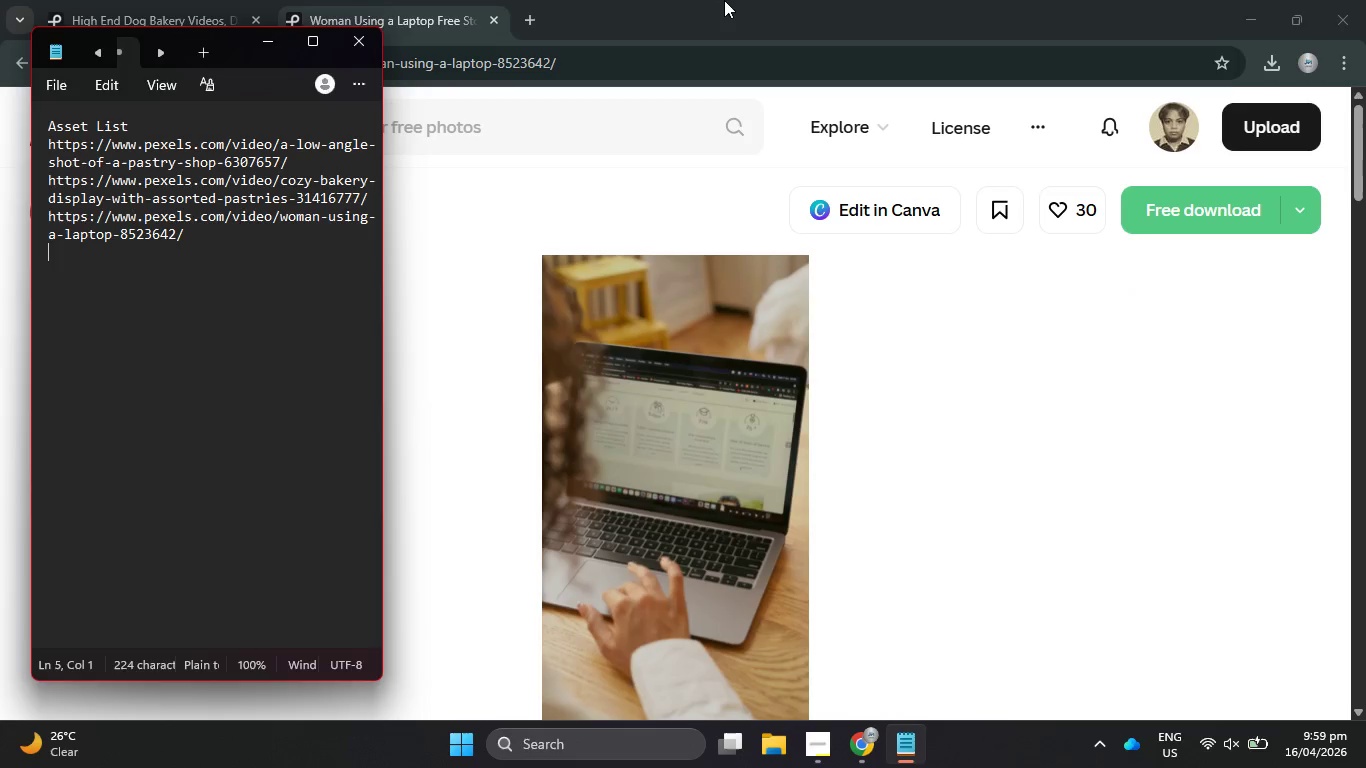 
left_click([735, 0])
 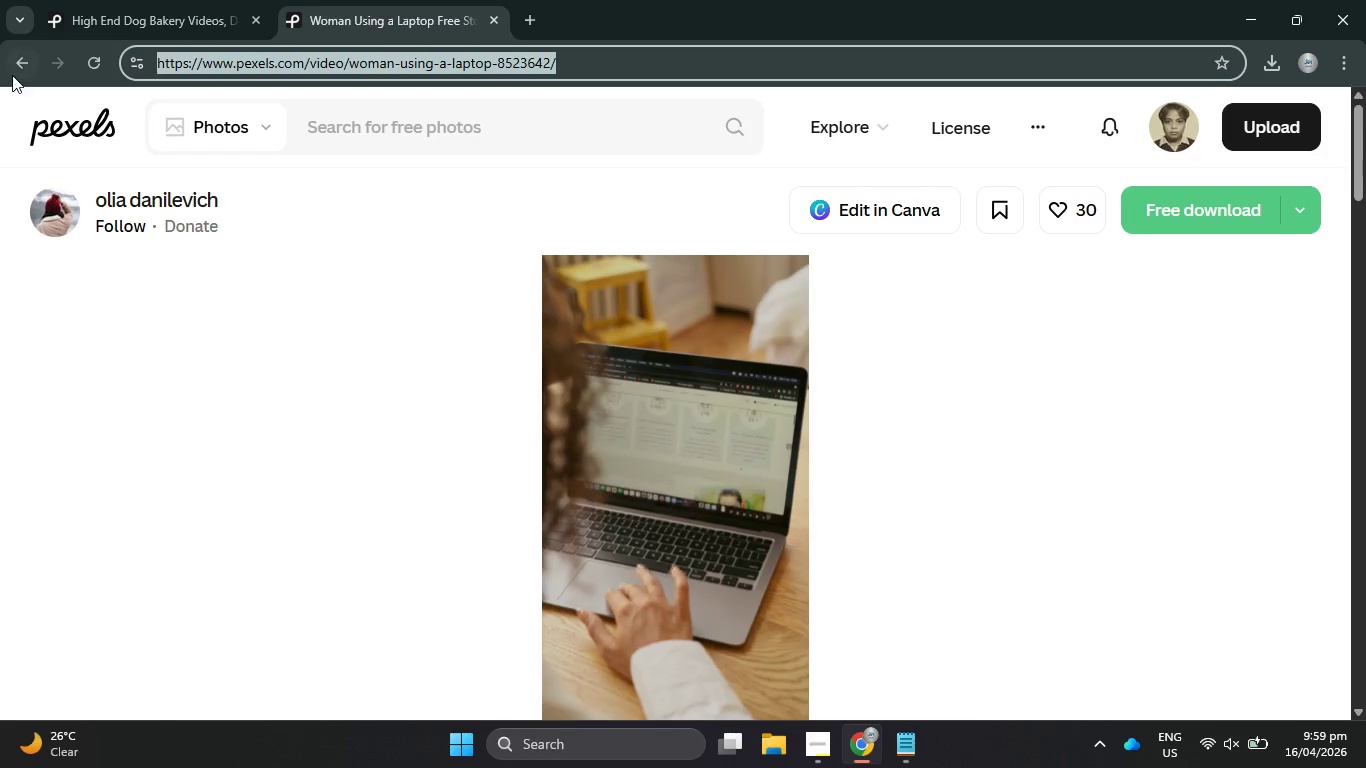 
left_click([15, 65])
 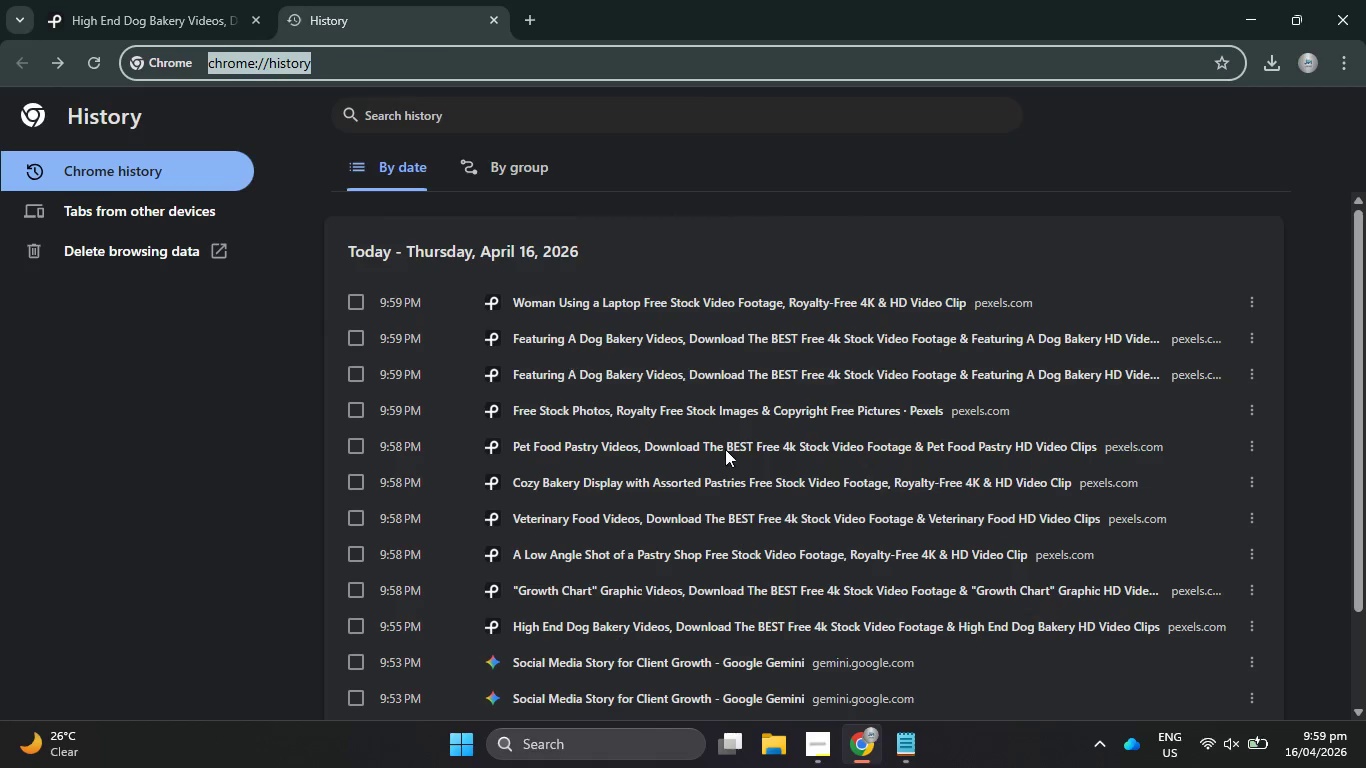 
scroll: coordinate [793, 503], scroll_direction: down, amount: 5.0
 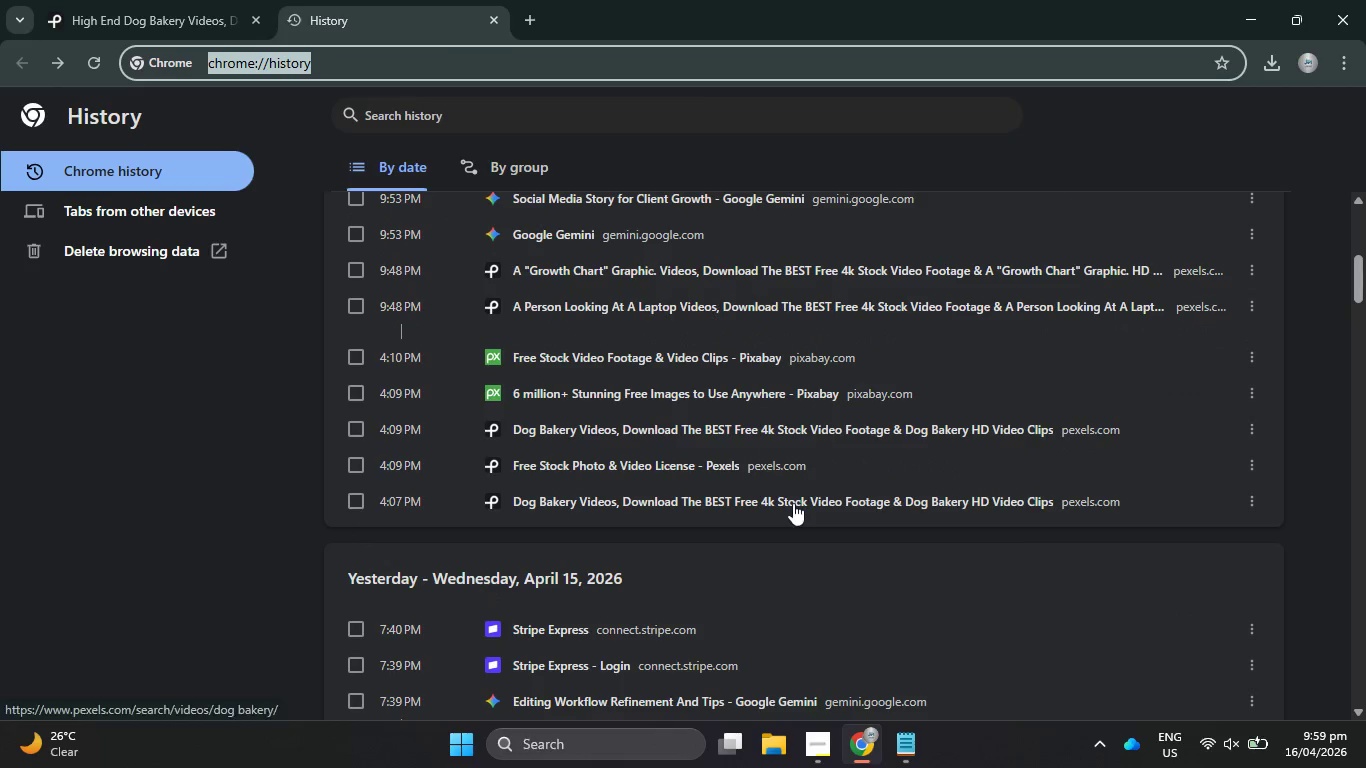 
scroll: coordinate [786, 487], scroll_direction: up, amount: 2.0
 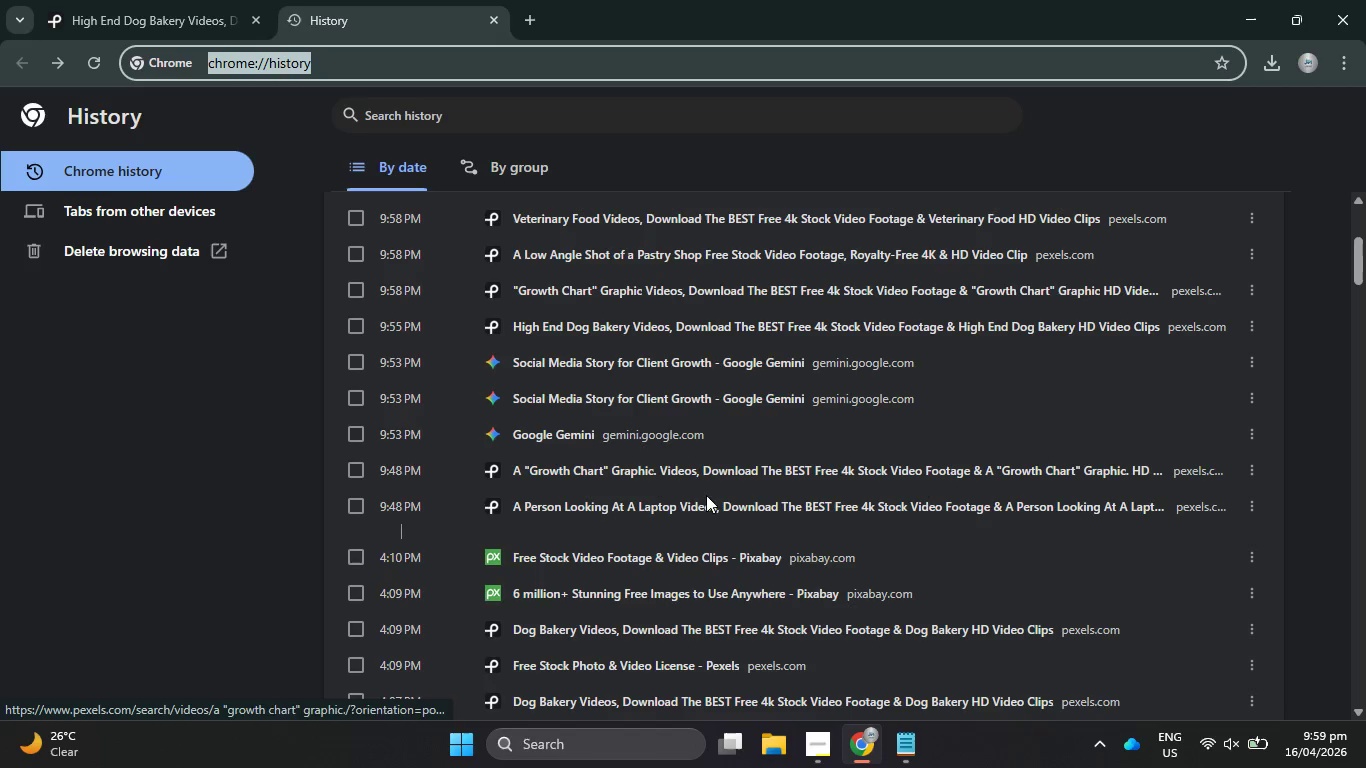 
left_click([704, 508])
 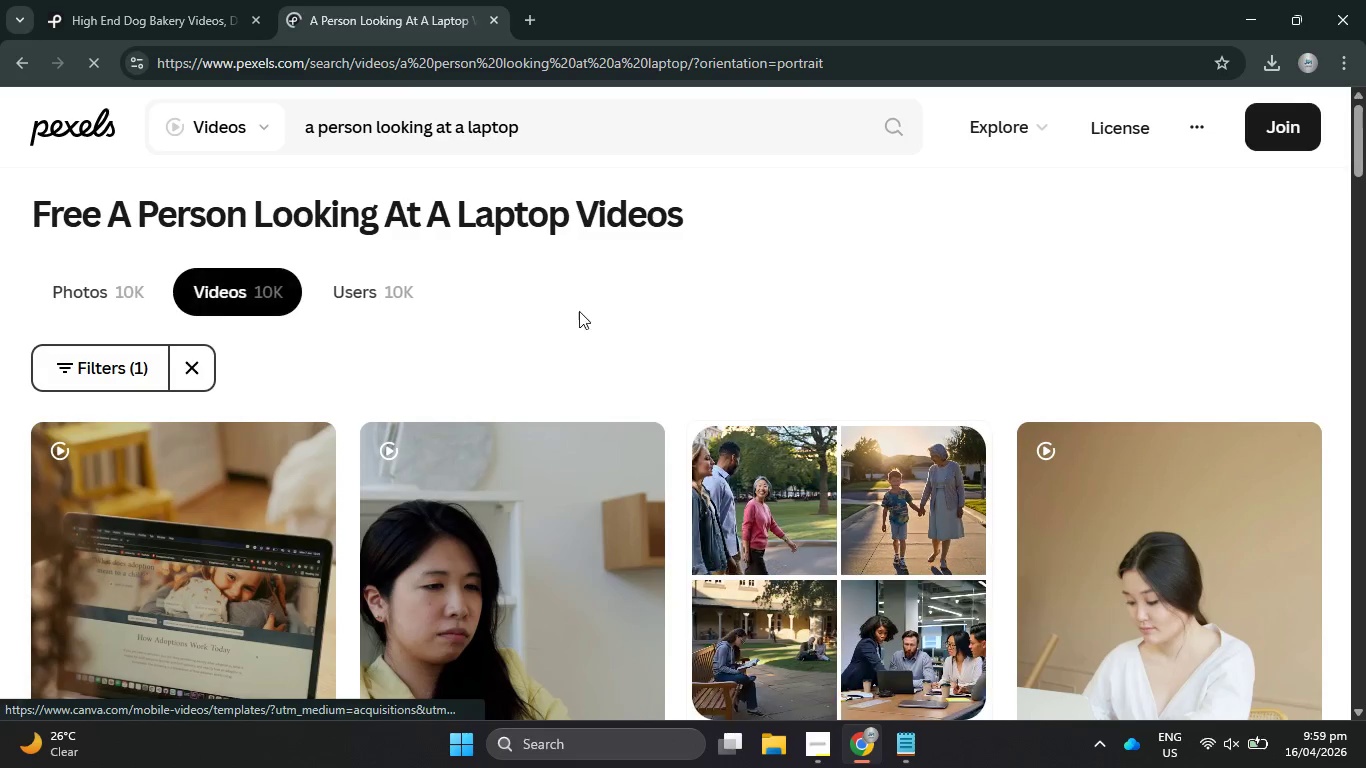 
left_click([609, 66])
 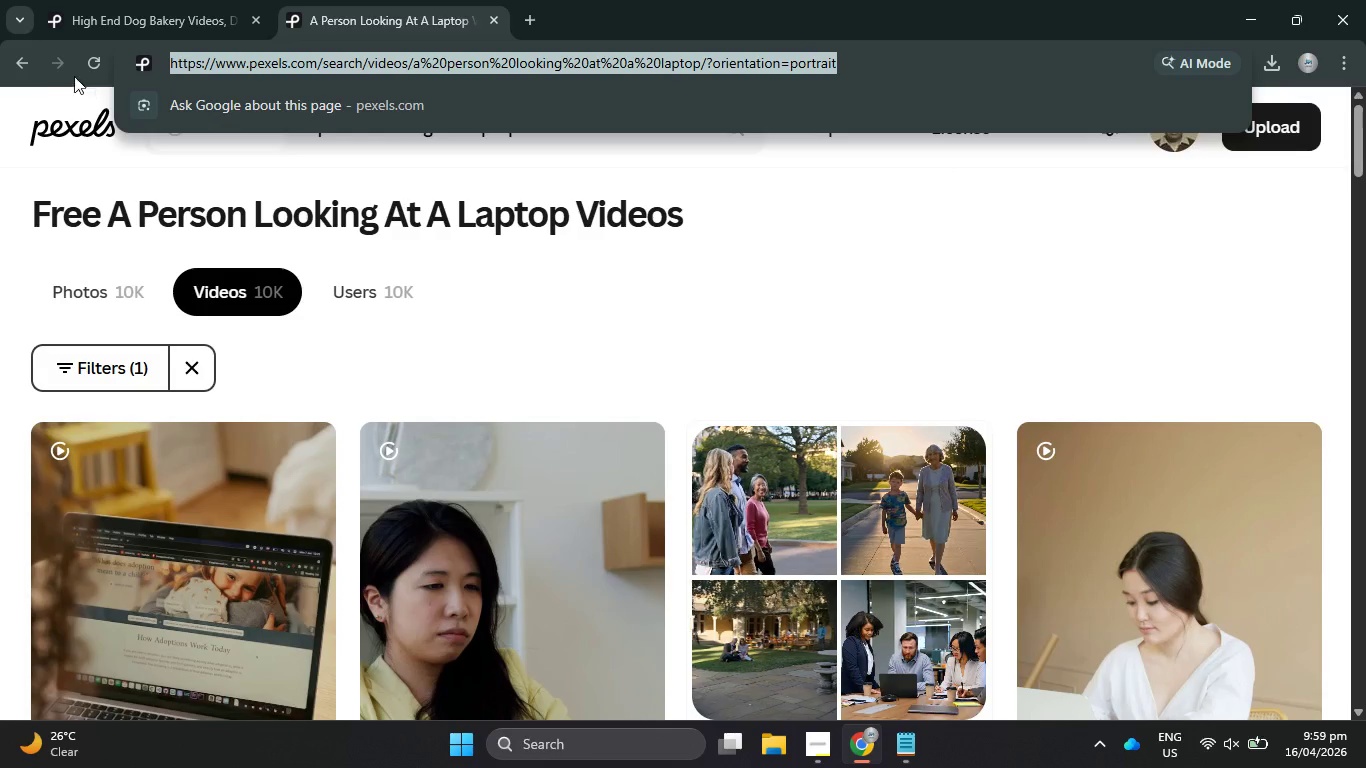 
left_click([5, 59])
 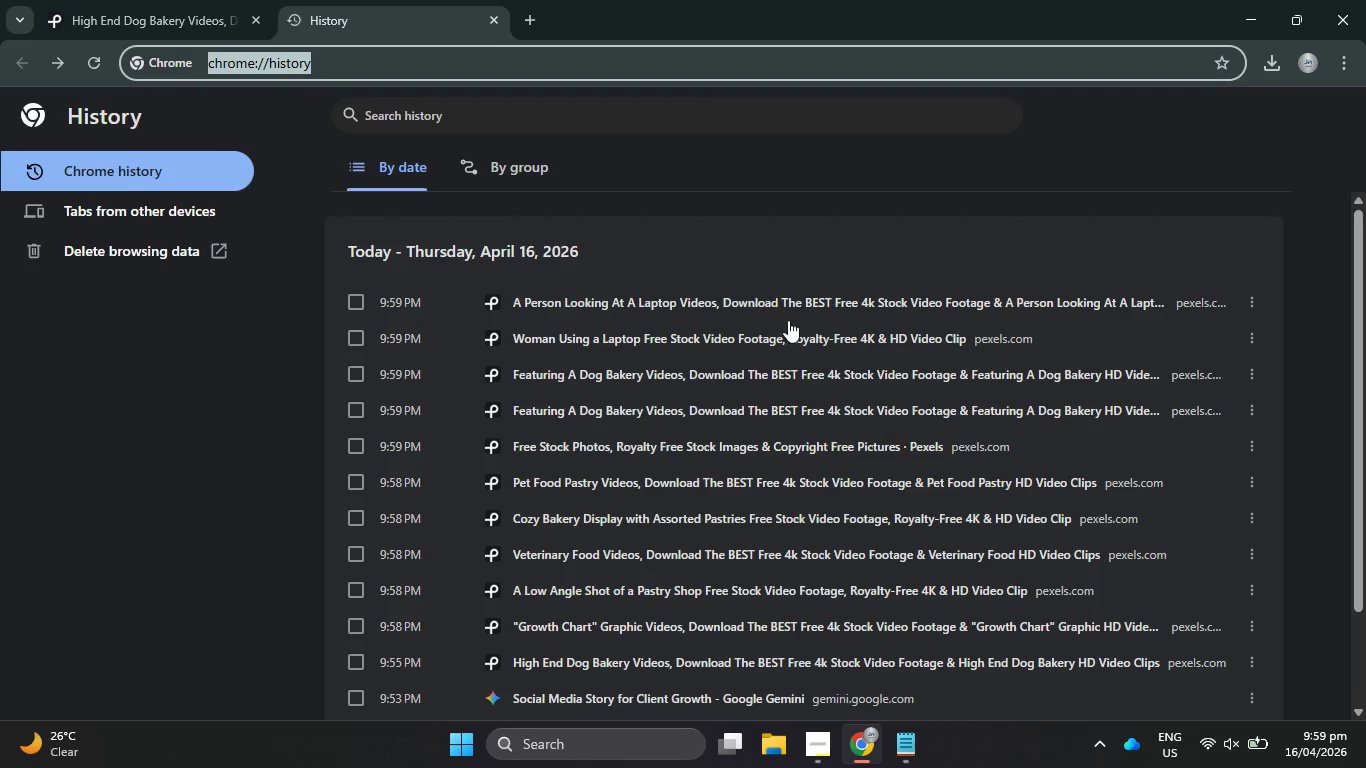 
scroll: coordinate [832, 404], scroll_direction: down, amount: 4.0
 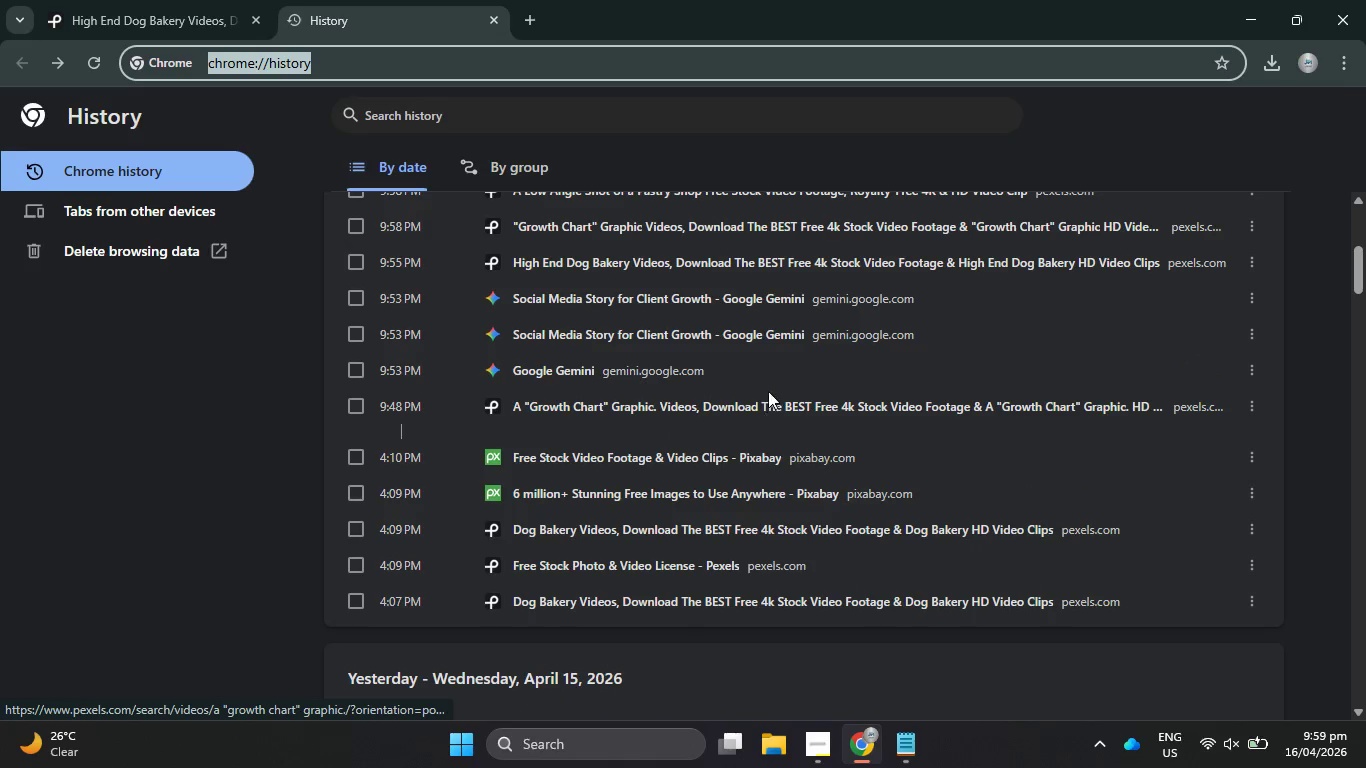 
left_click([769, 408])
 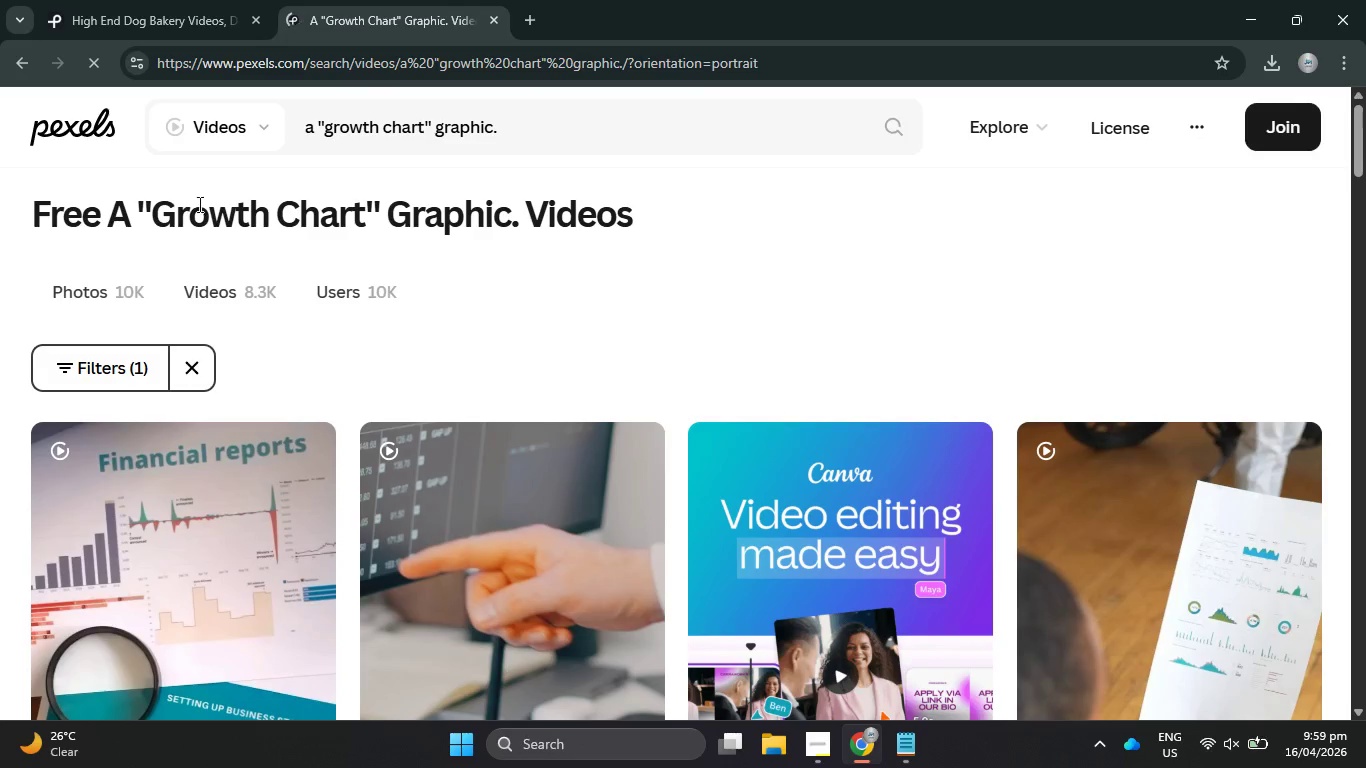 
left_click([24, 56])
 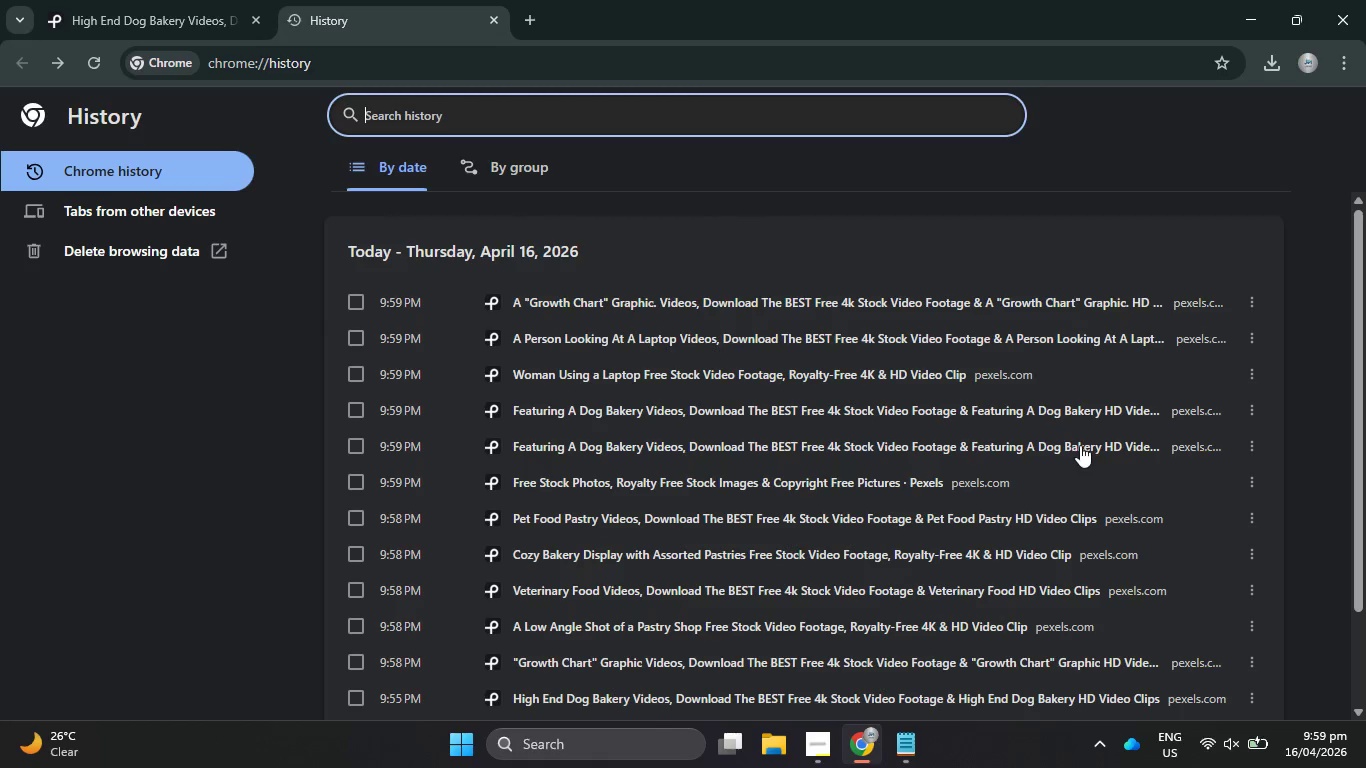 
scroll: coordinate [1083, 451], scroll_direction: down, amount: 7.0
 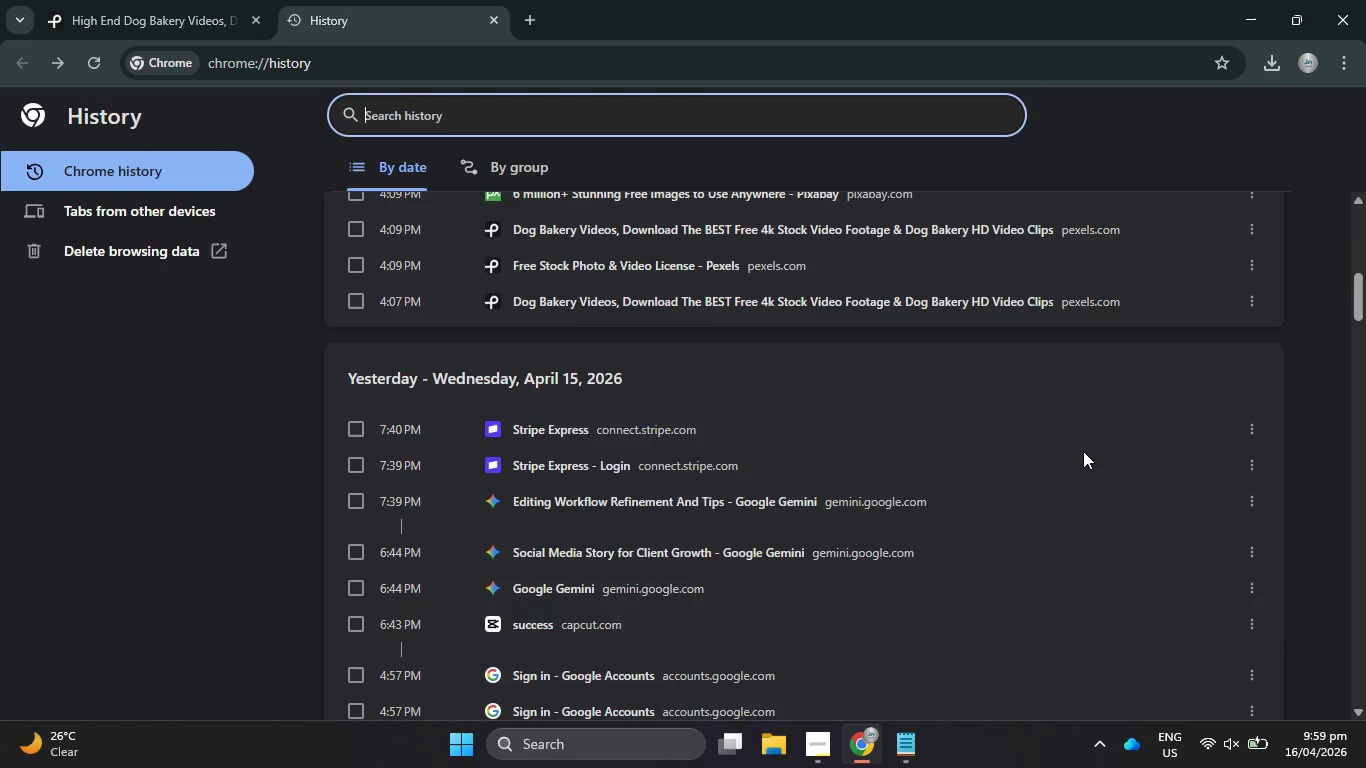 
scroll: coordinate [856, 489], scroll_direction: up, amount: 2.0
 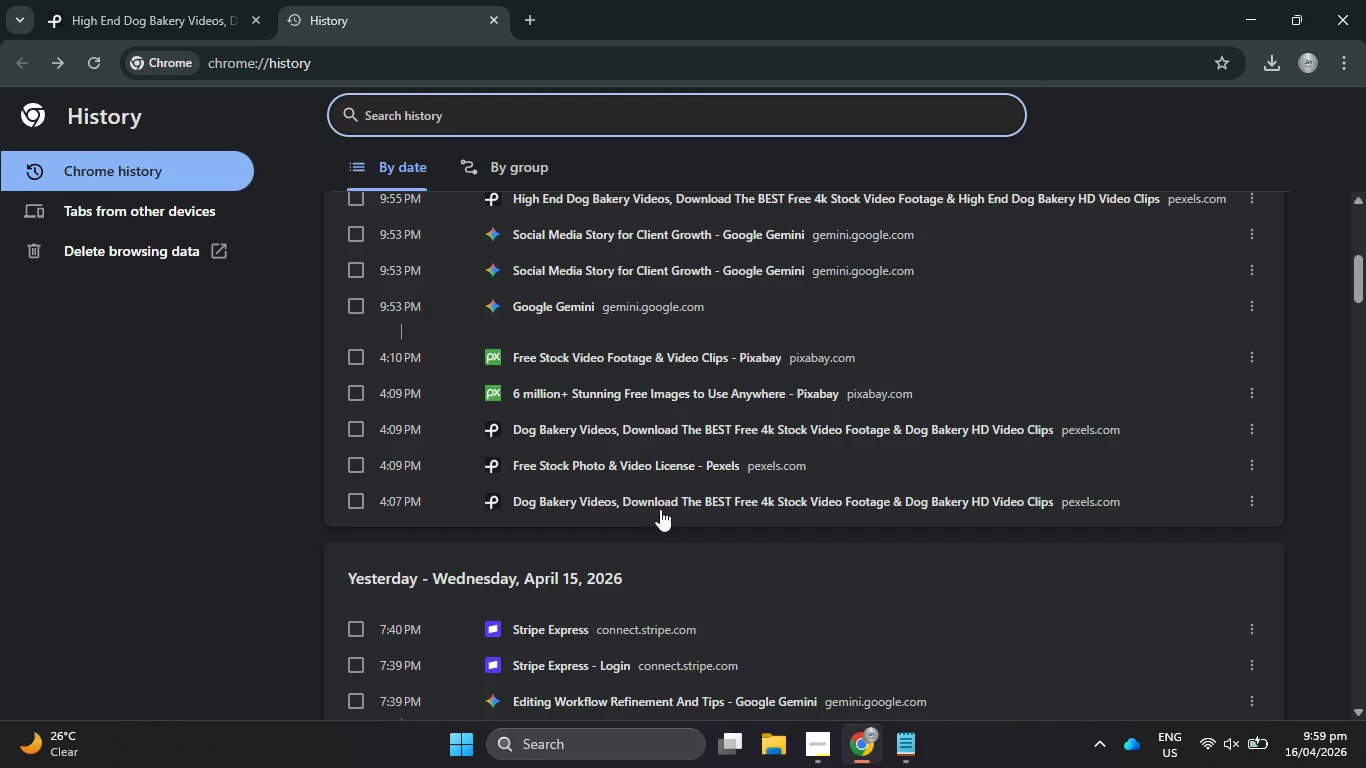 
left_click([663, 504])
 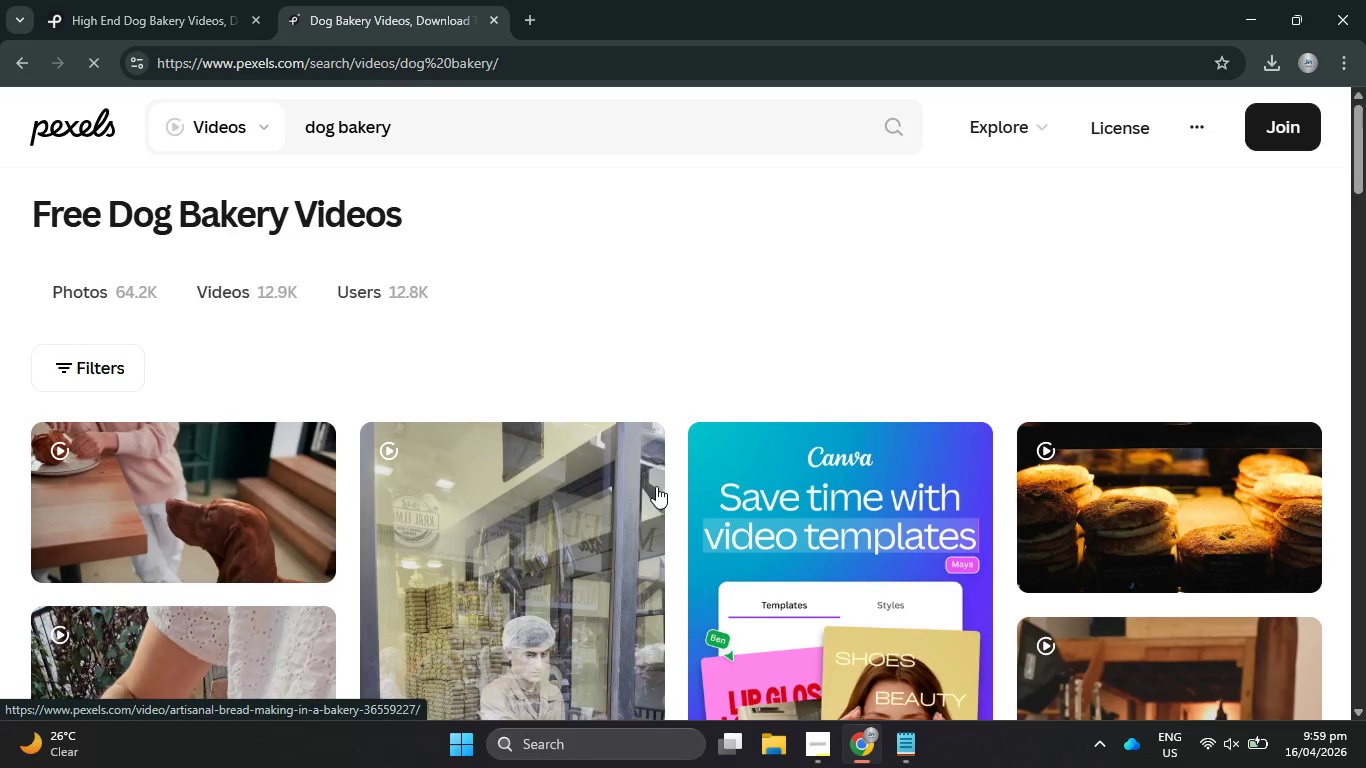 
left_click([12, 56])
 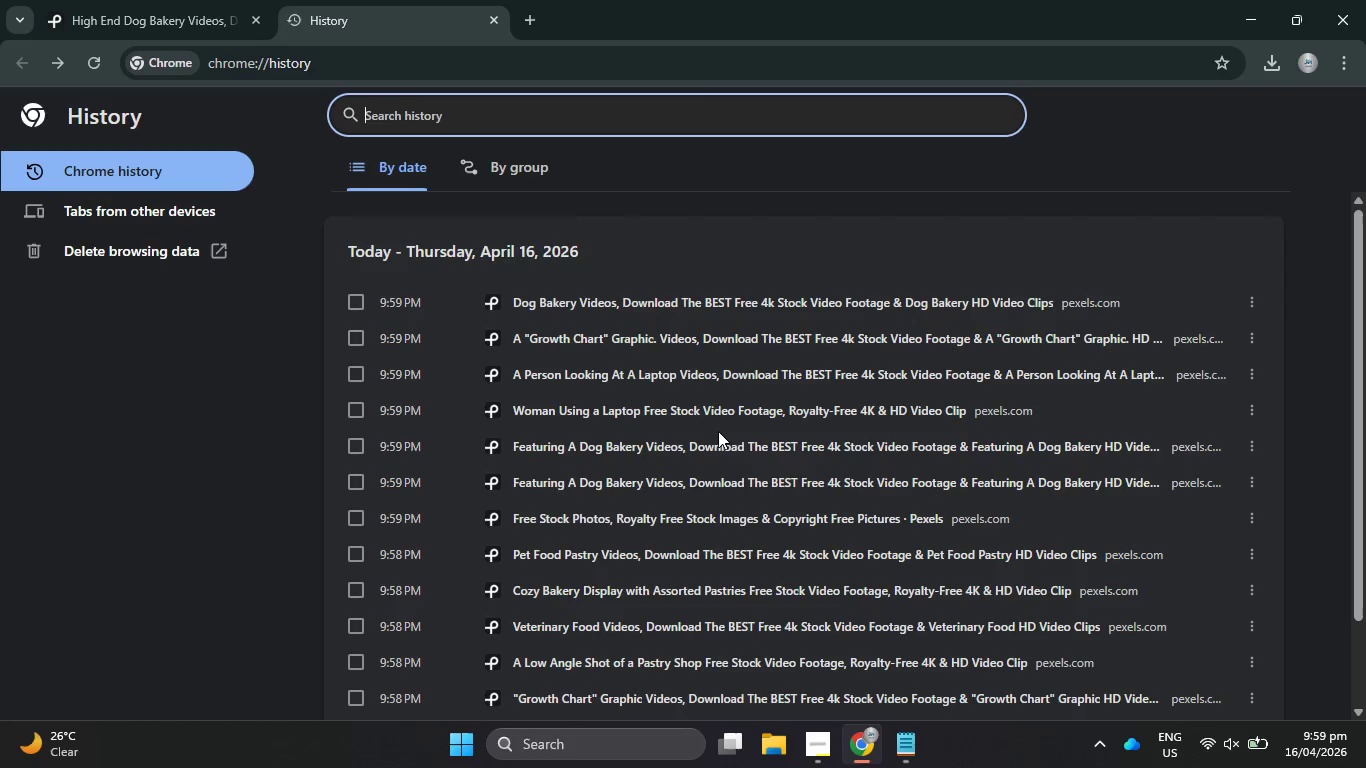 
scroll: coordinate [830, 487], scroll_direction: down, amount: 5.0
 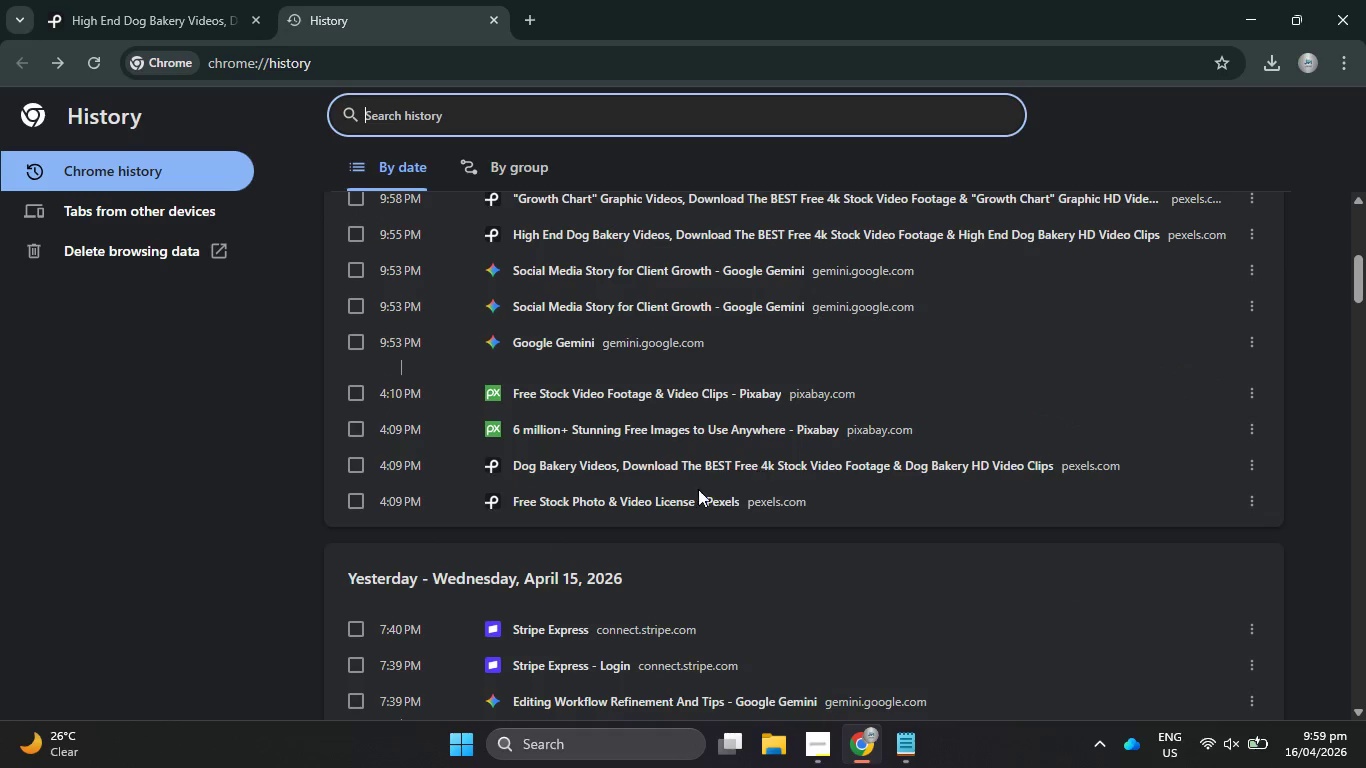 
left_click([686, 491])
 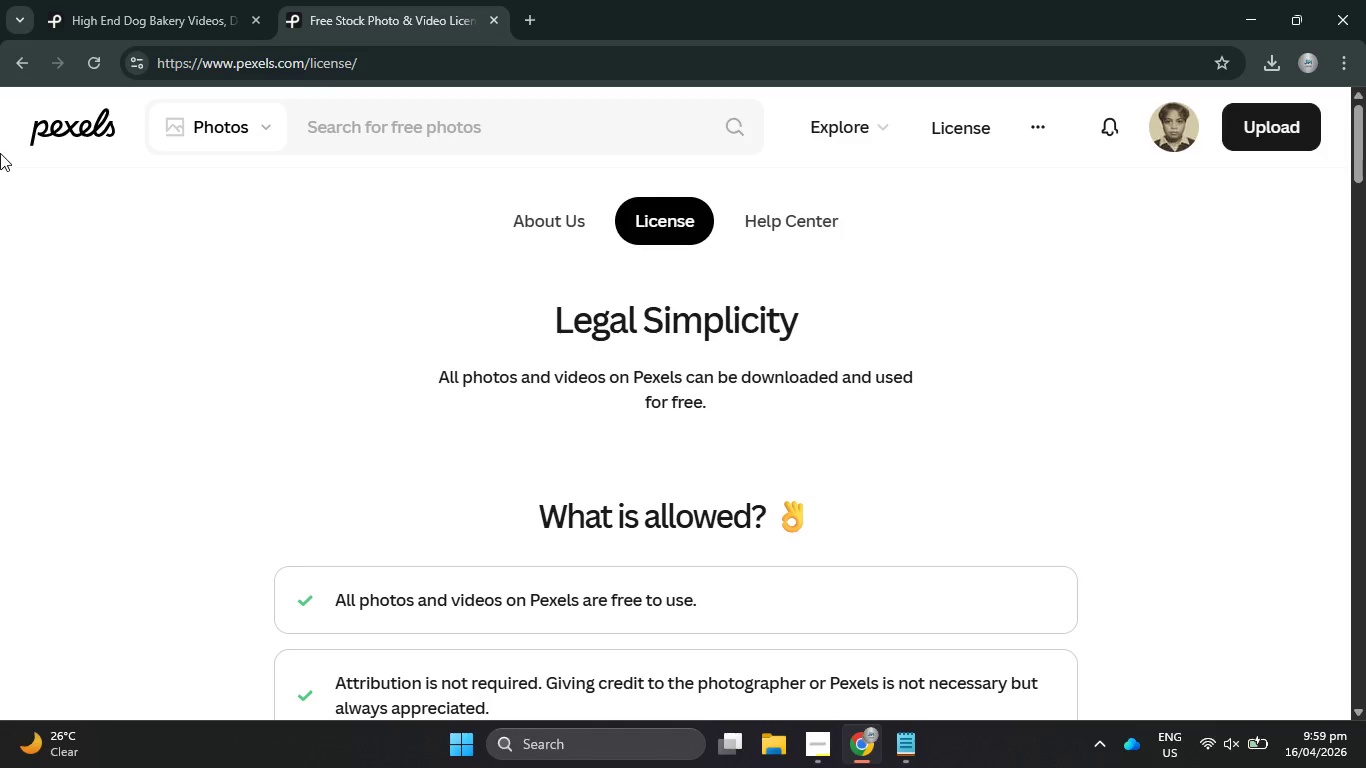 
left_click([23, 63])
 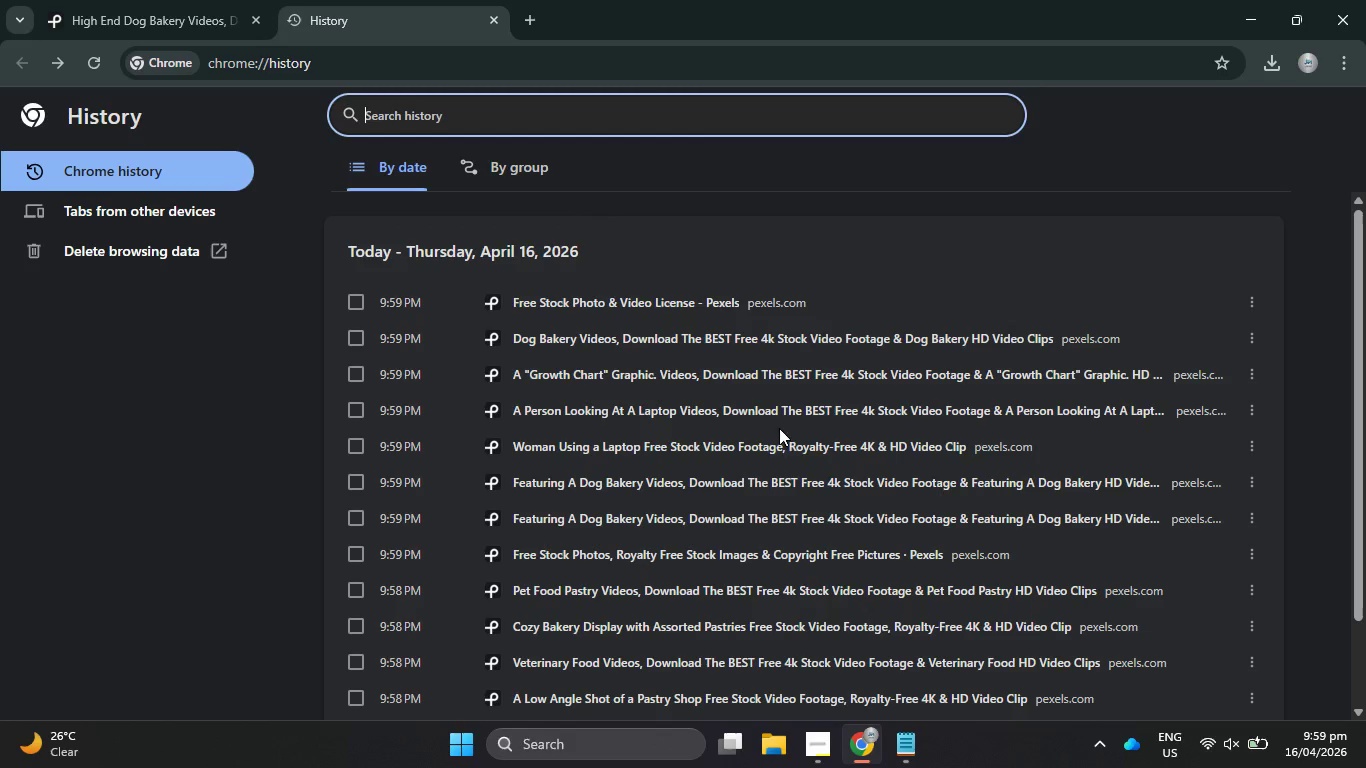 
scroll: coordinate [774, 460], scroll_direction: down, amount: 5.0
 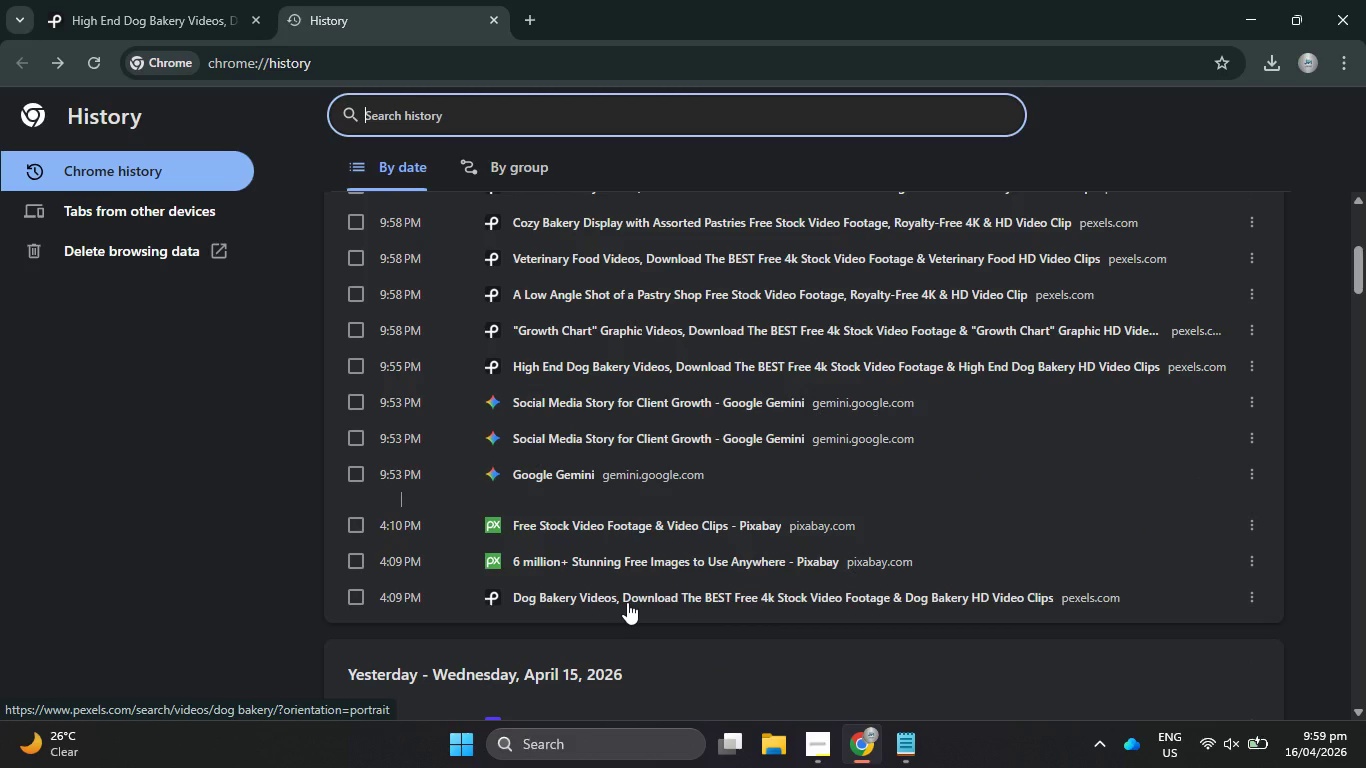 
left_click([627, 602])
 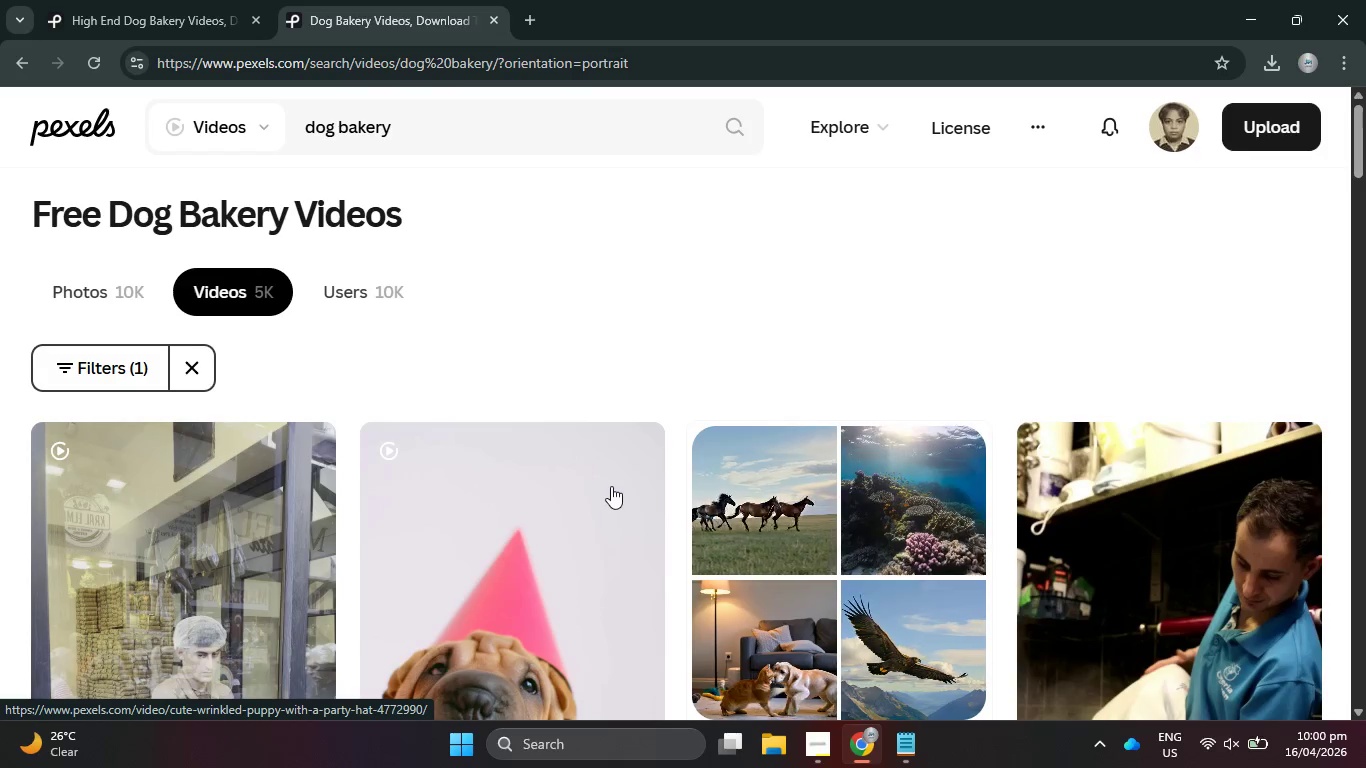 
left_click([494, 10])
 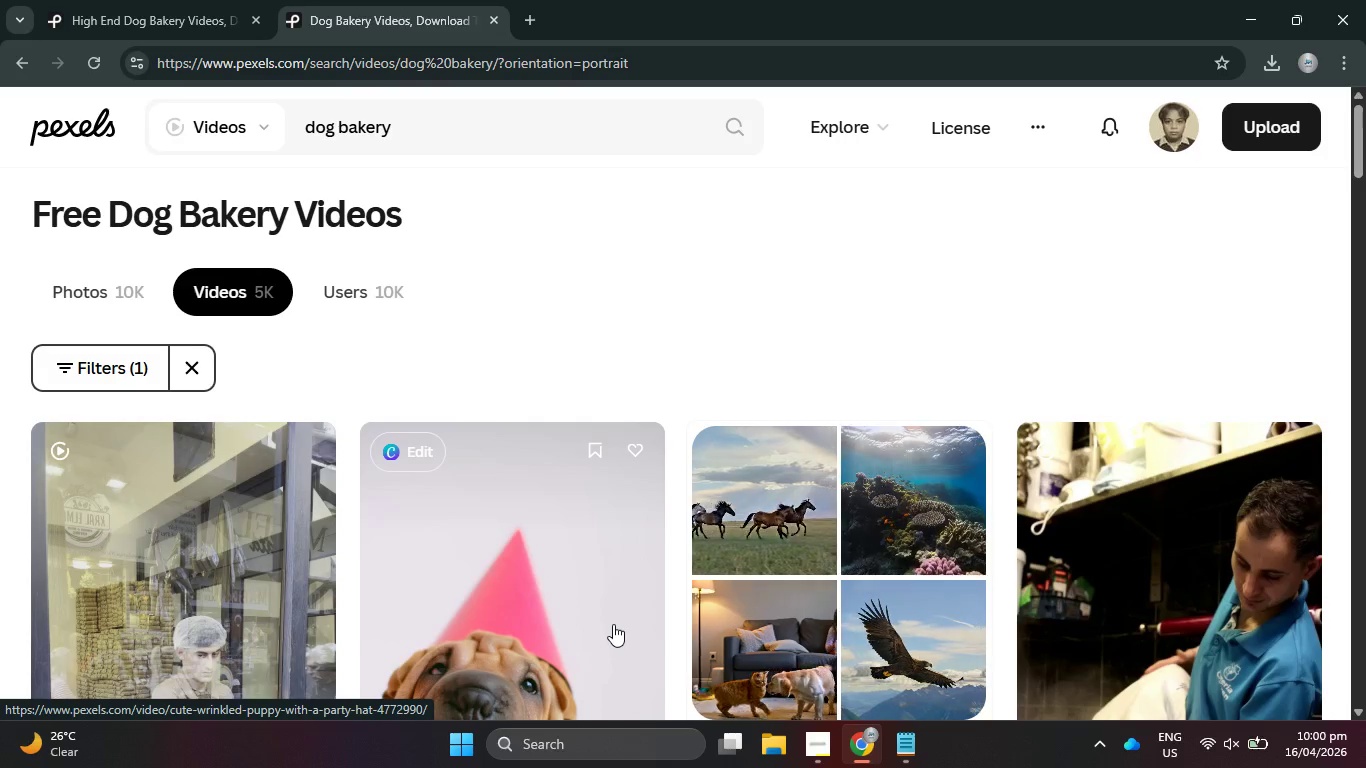 
wait(8.11)
 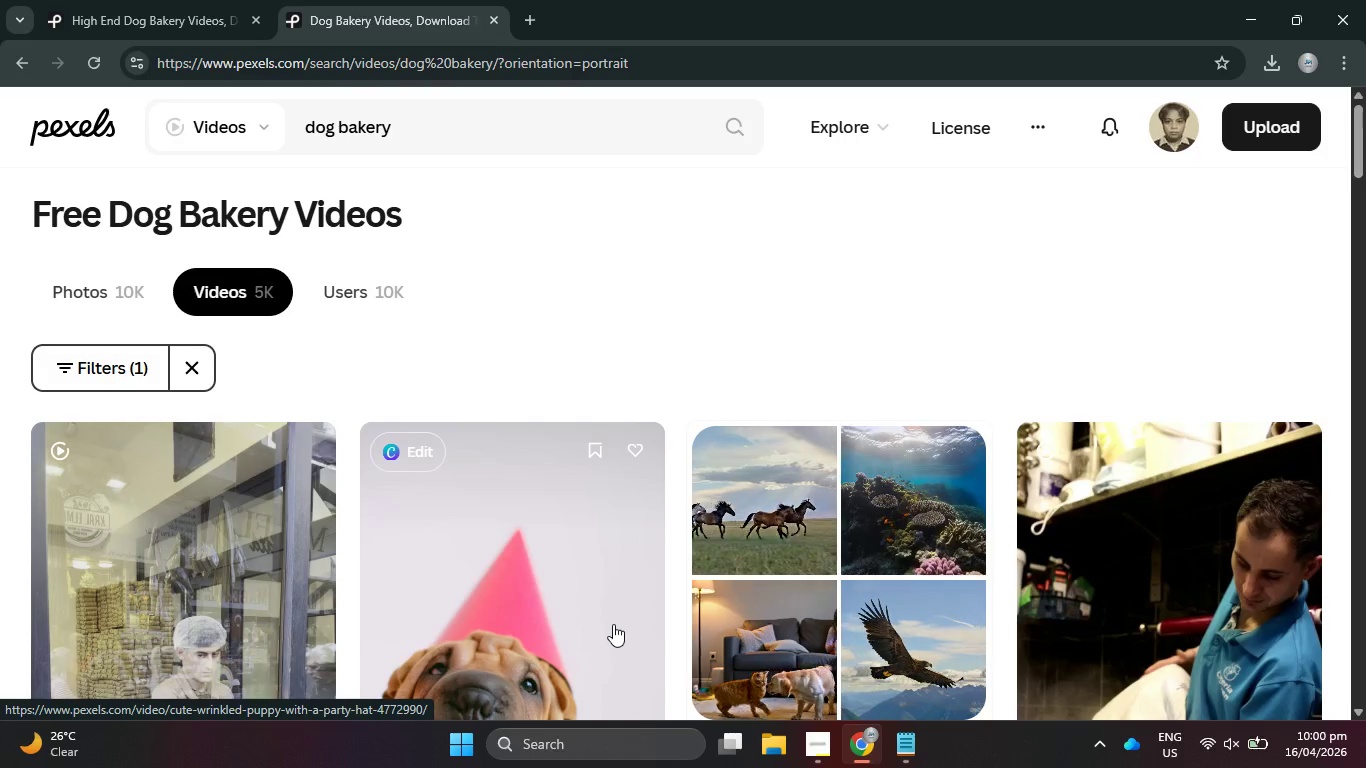 
scroll: coordinate [750, 575], scroll_direction: down, amount: 8.0
 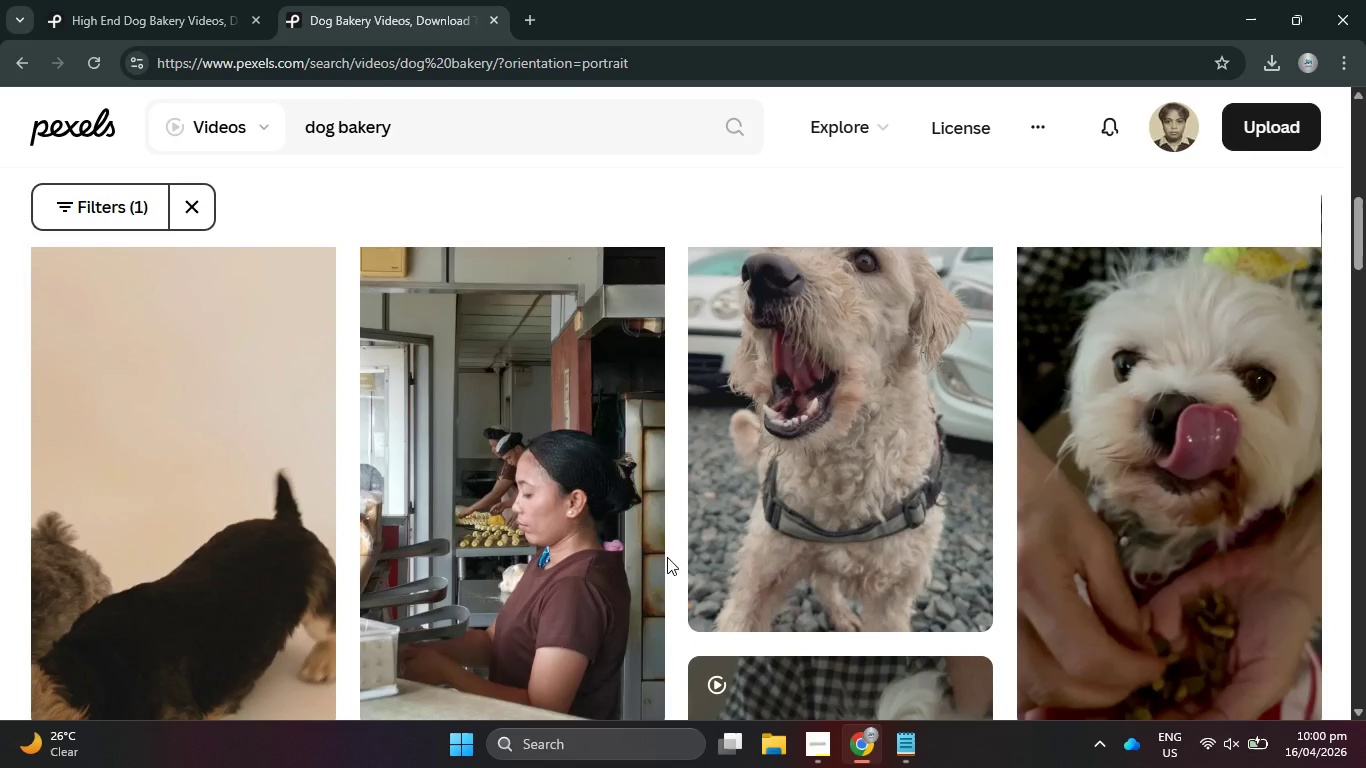 
wait(14.38)
 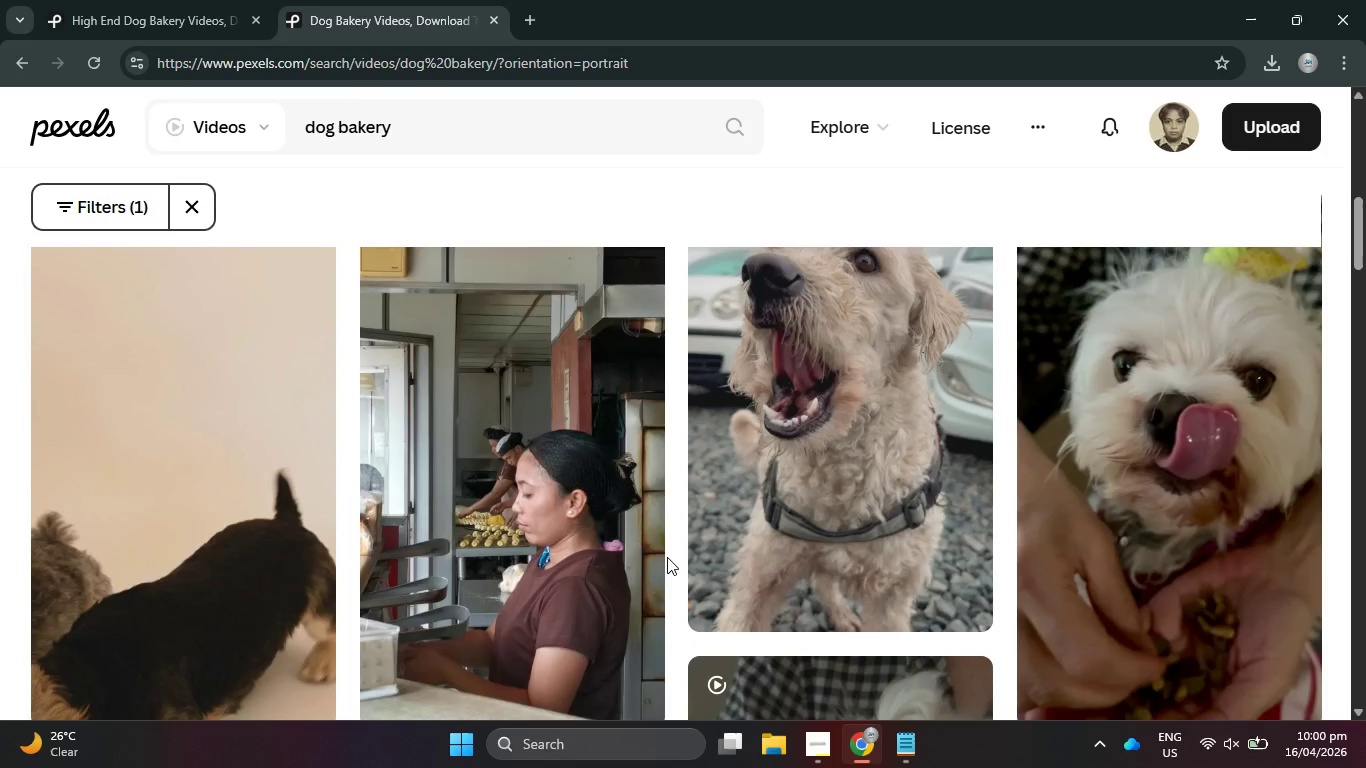 
scroll: coordinate [500, 624], scroll_direction: down, amount: 12.0
 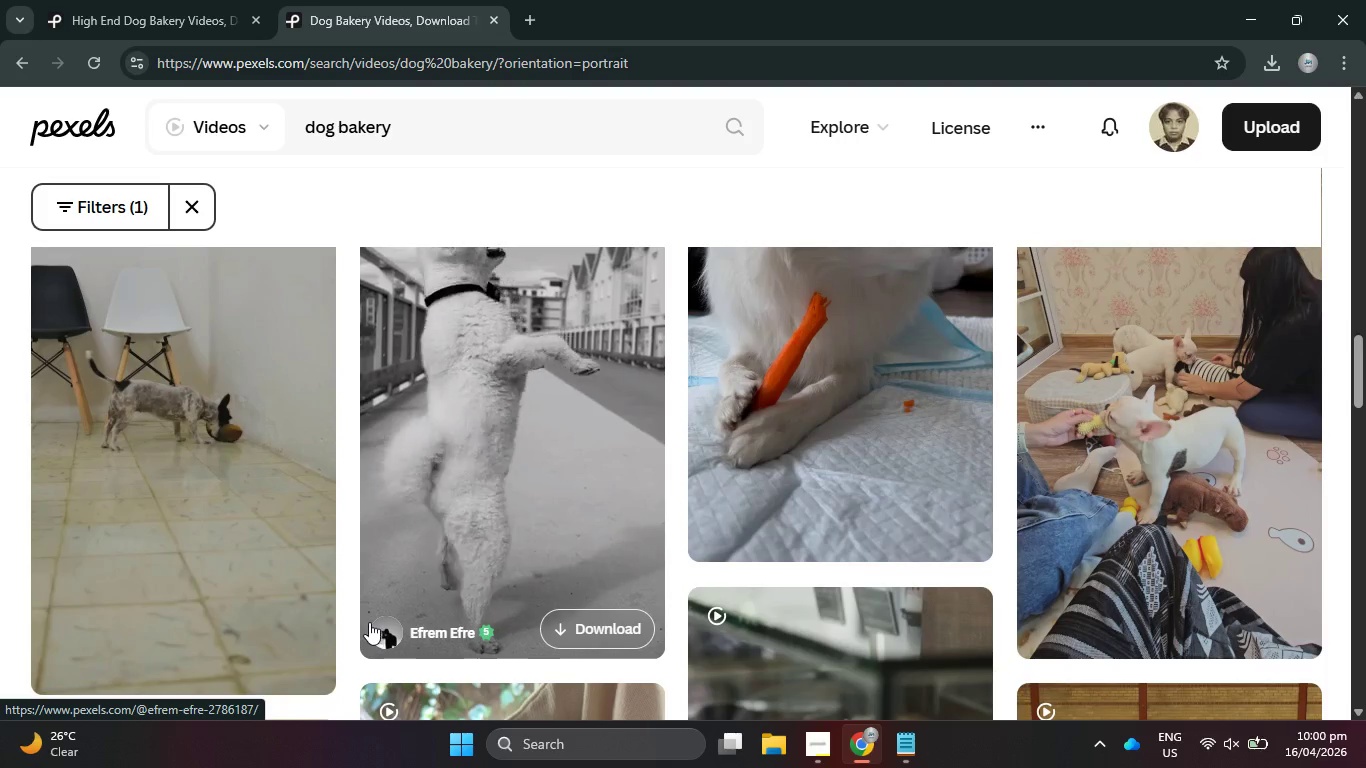 
mouse_move([365, 634])
 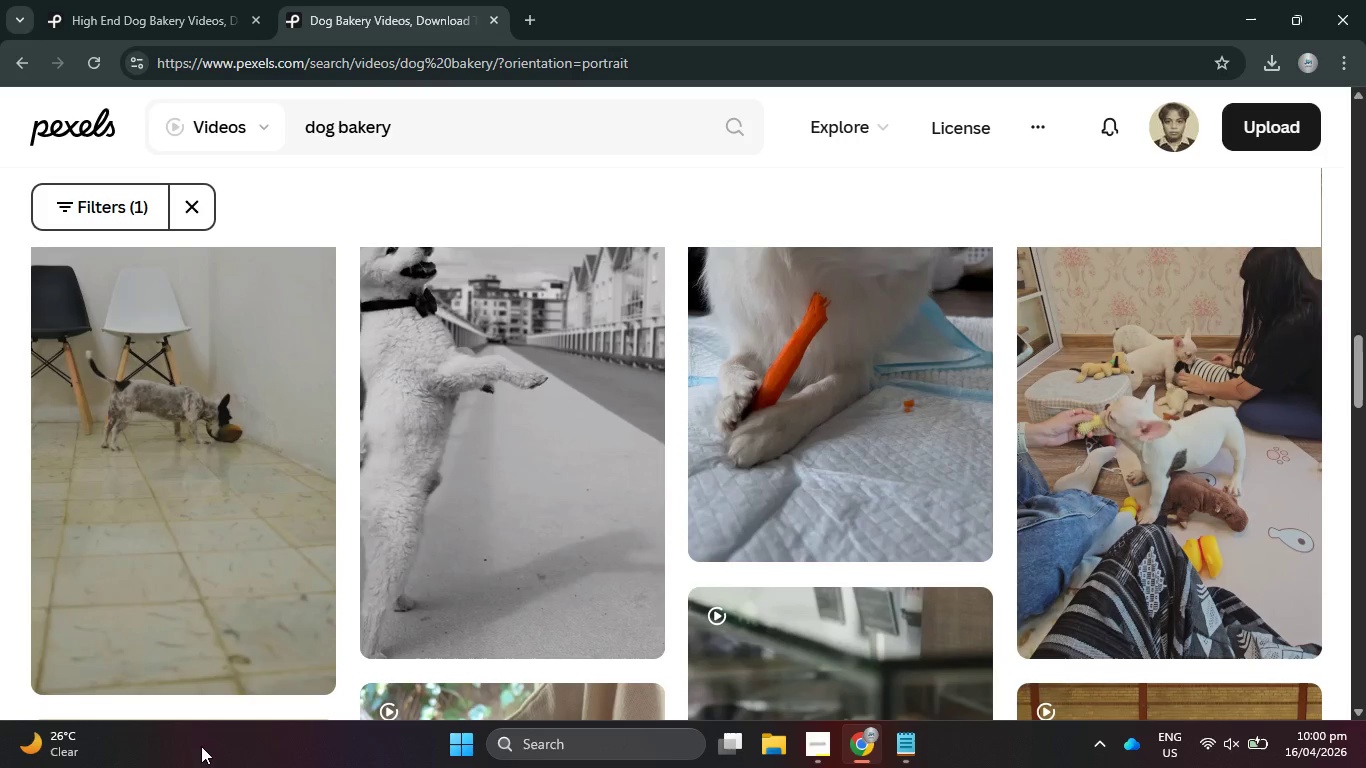 
scroll: coordinate [211, 731], scroll_direction: down, amount: 2.0
 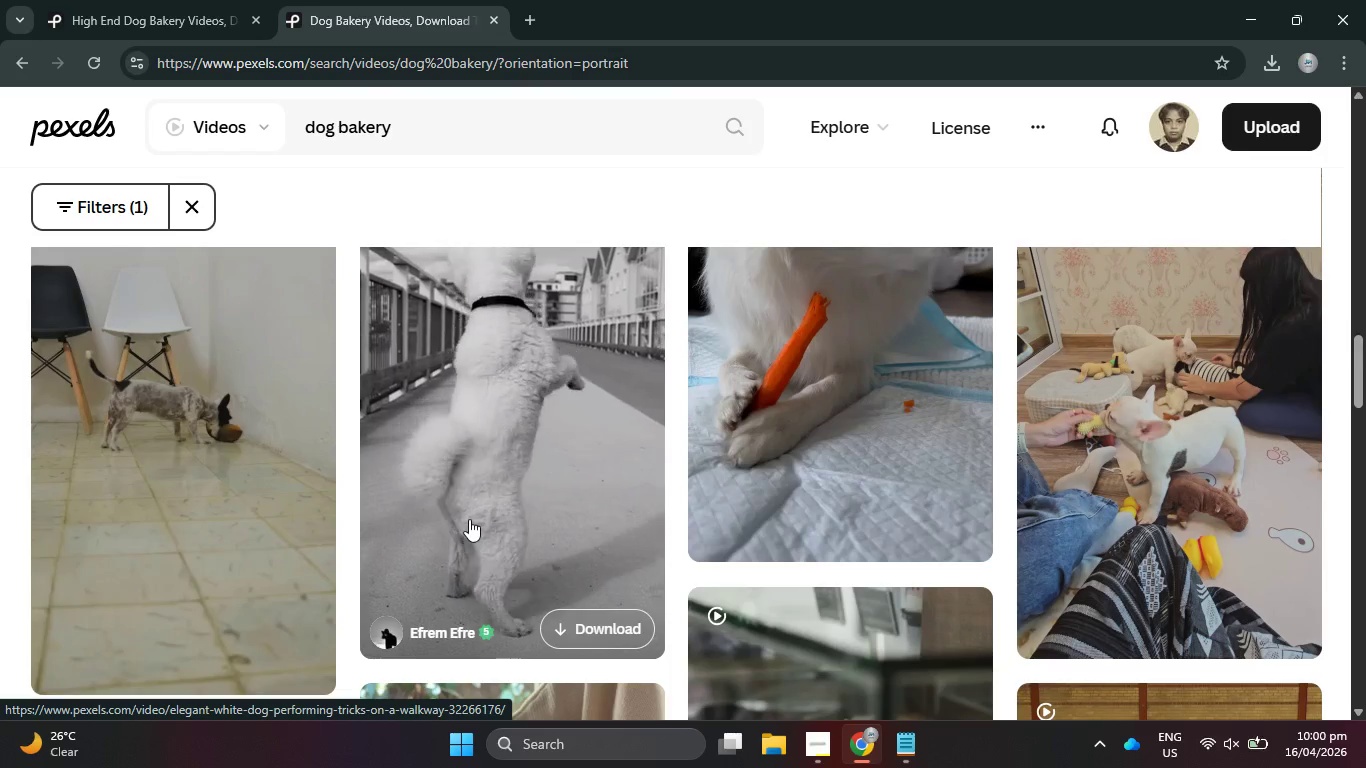 
wait(18.6)
 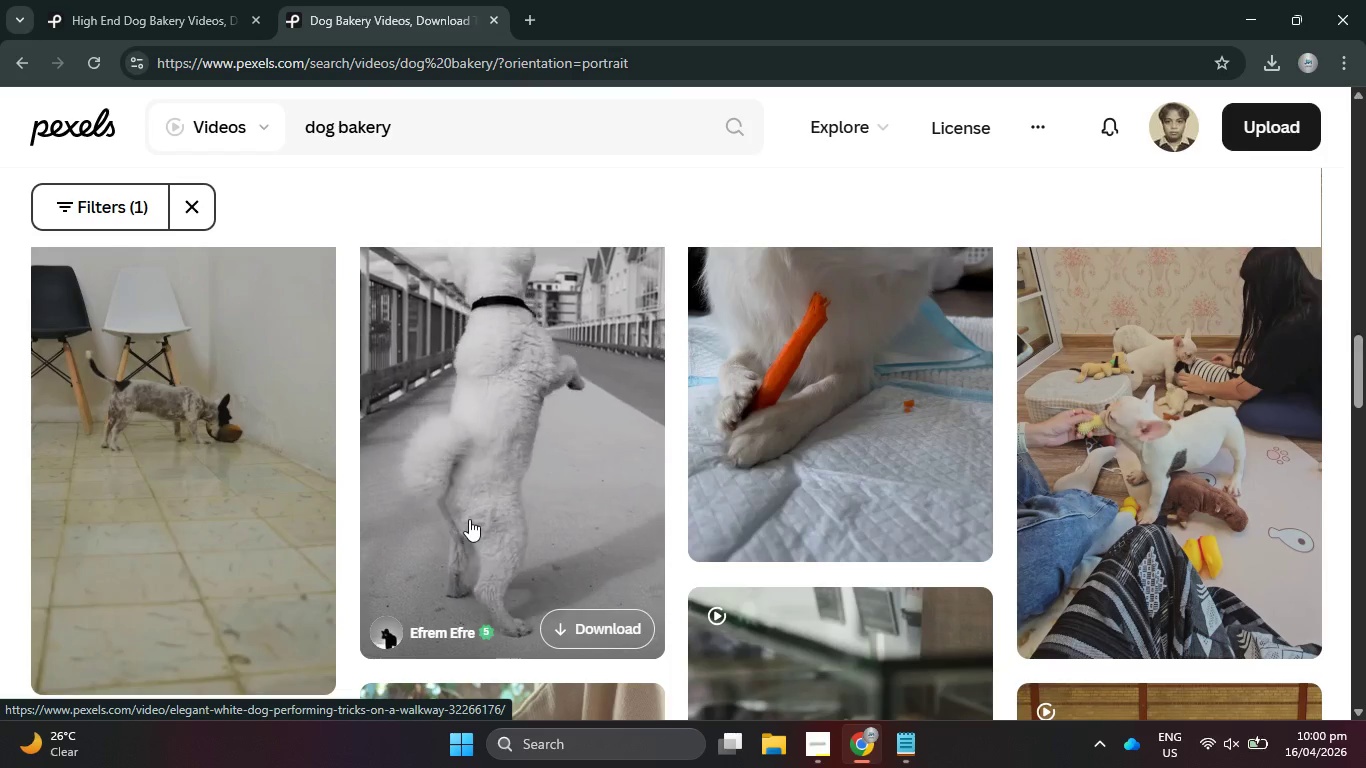 
right_click([498, 527])
 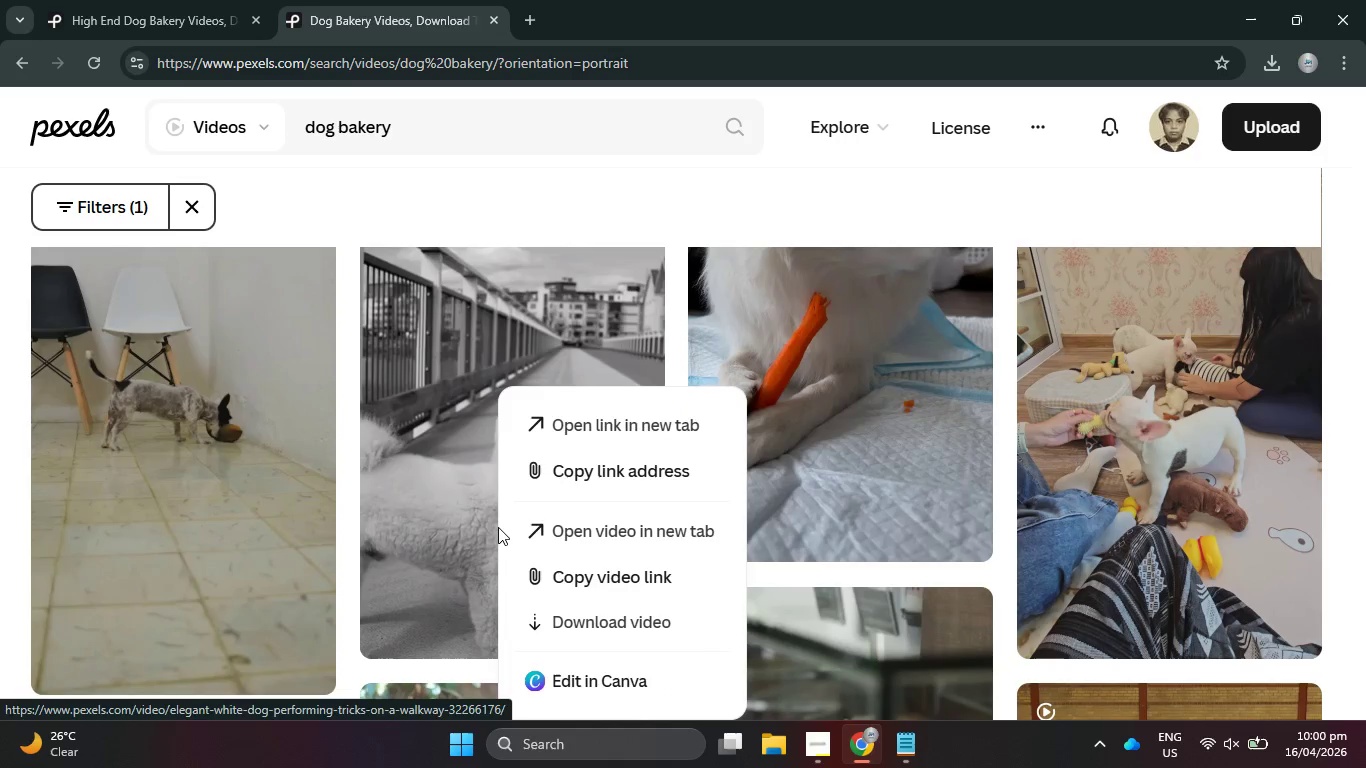 
scroll: coordinate [498, 526], scroll_direction: down, amount: 2.0
 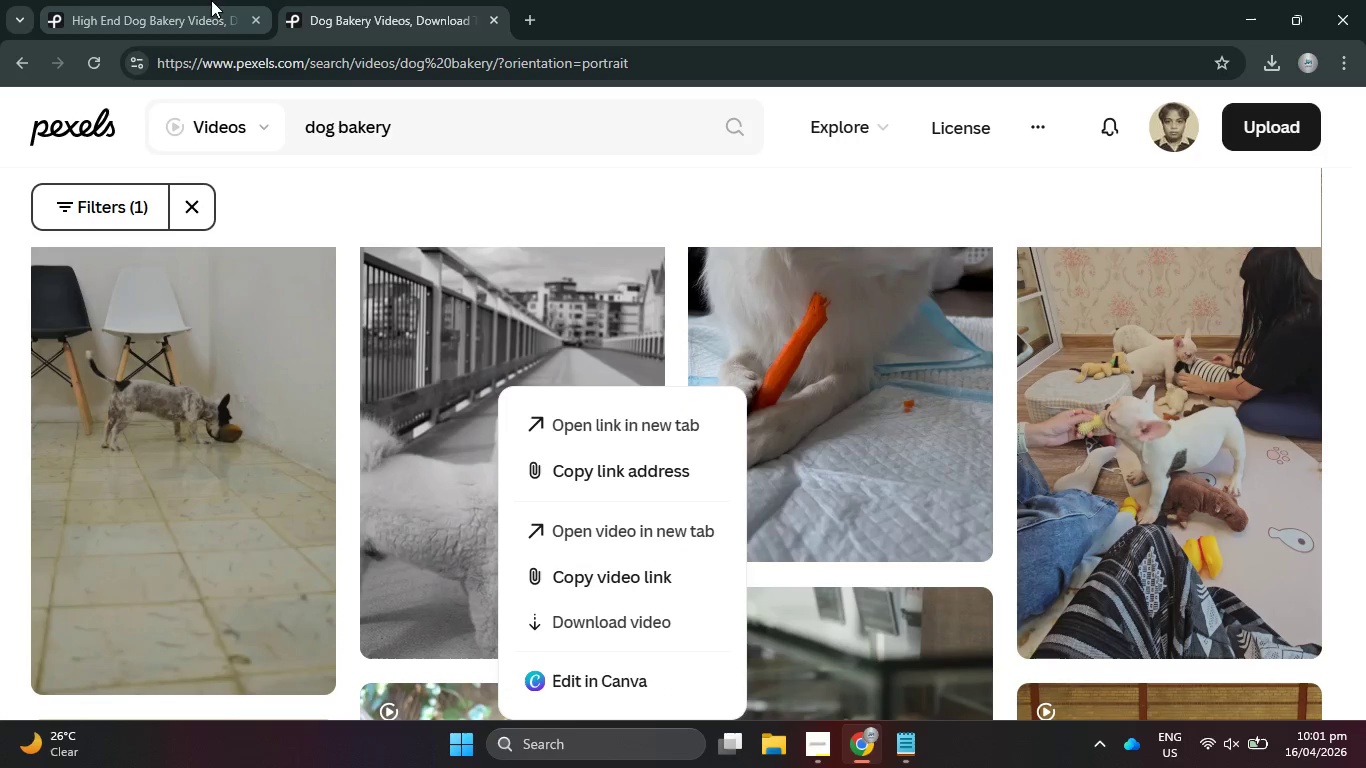 
left_click([407, 0])
 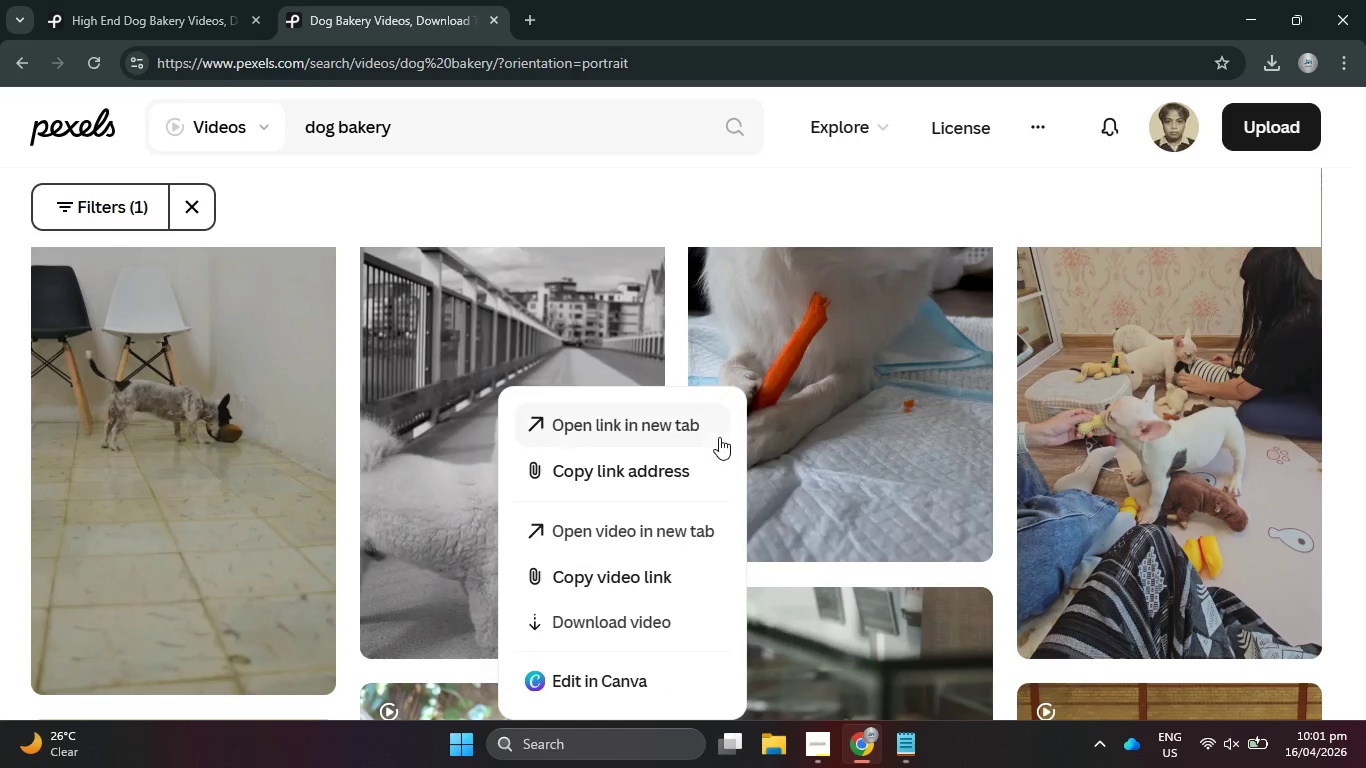 
left_click([737, 0])
 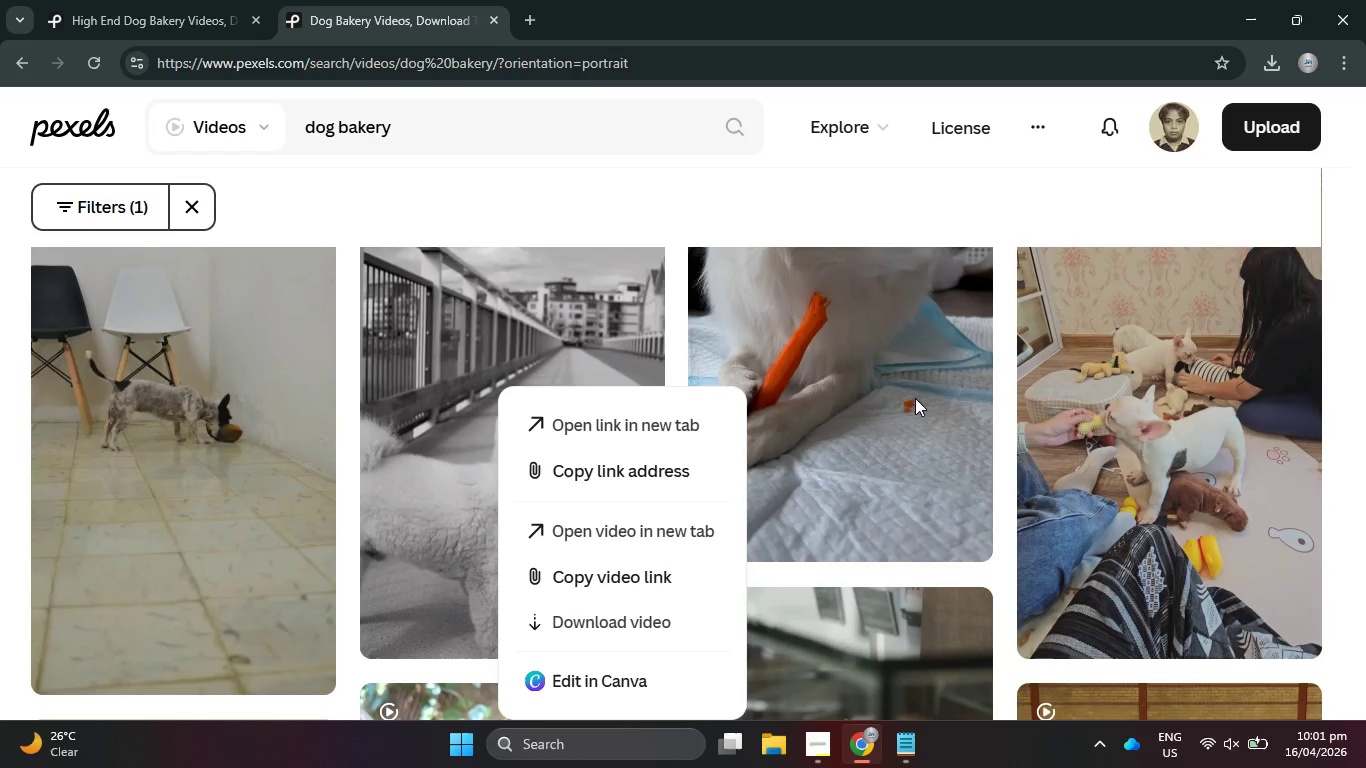 
scroll: coordinate [934, 385], scroll_direction: down, amount: 3.0
 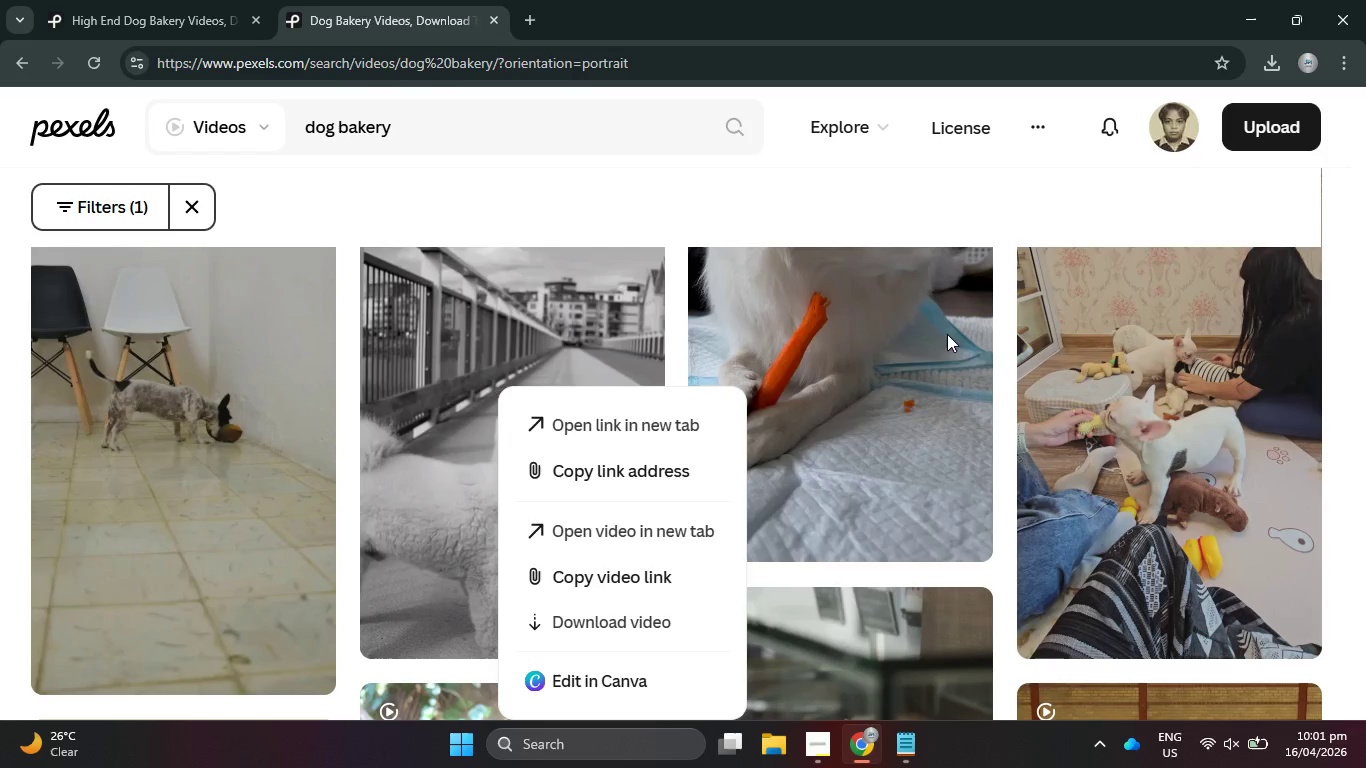 
left_click([947, 334])
 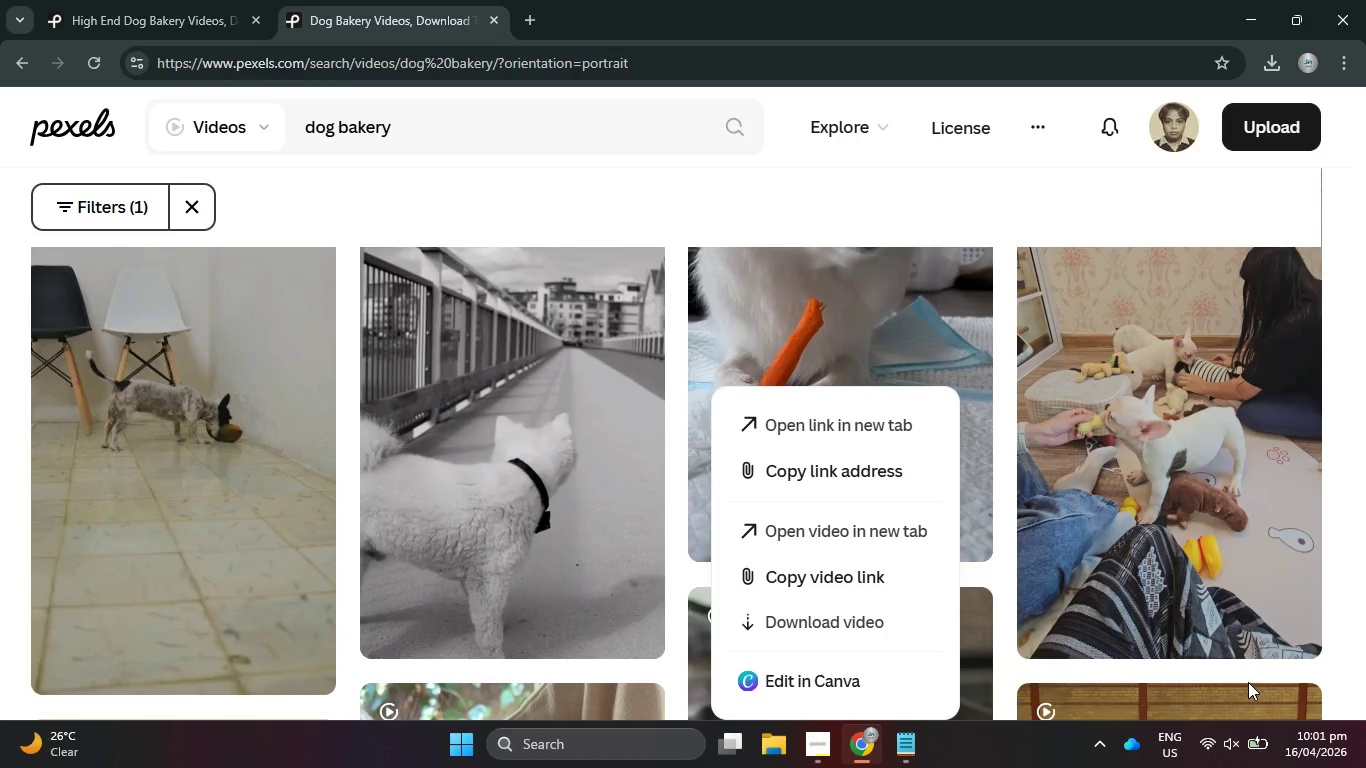 
wait(23.91)
 